 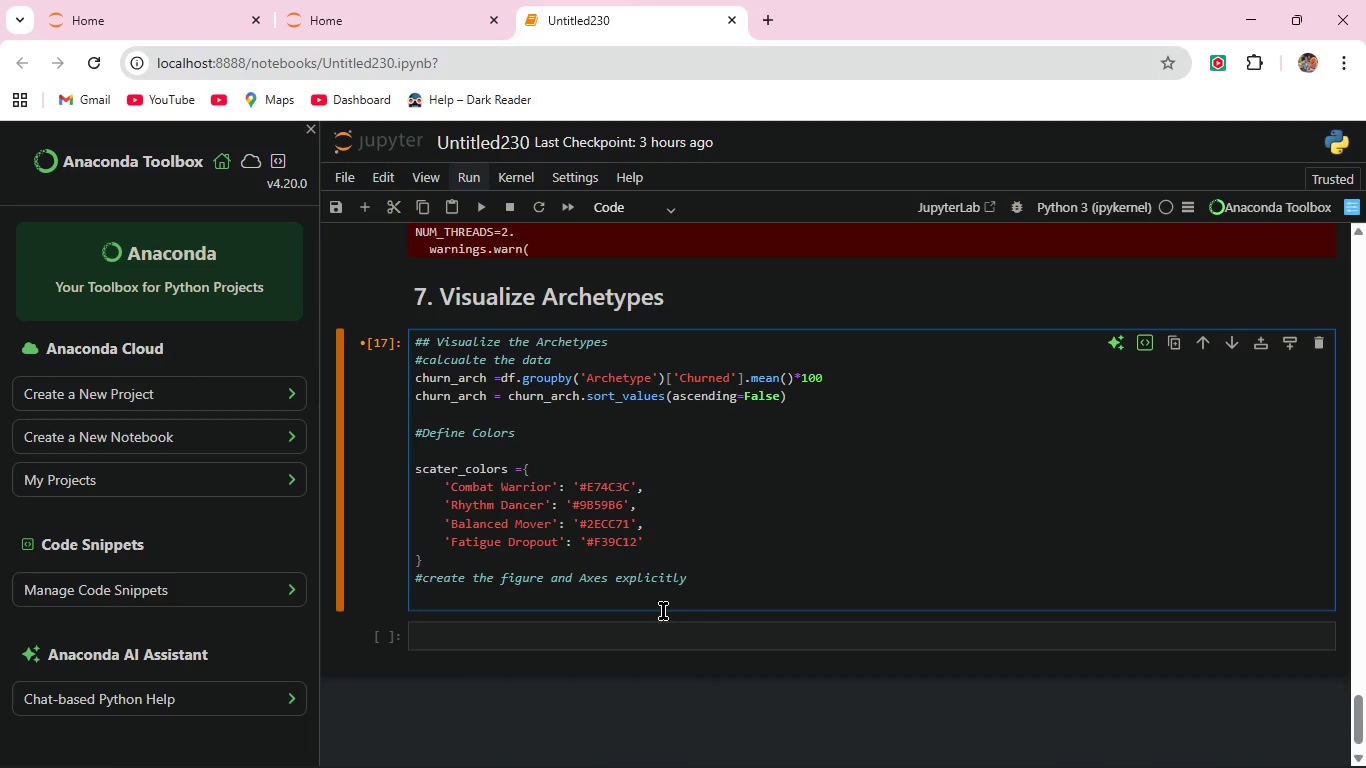 
type(fig,ax=plt.subplots(fig)
 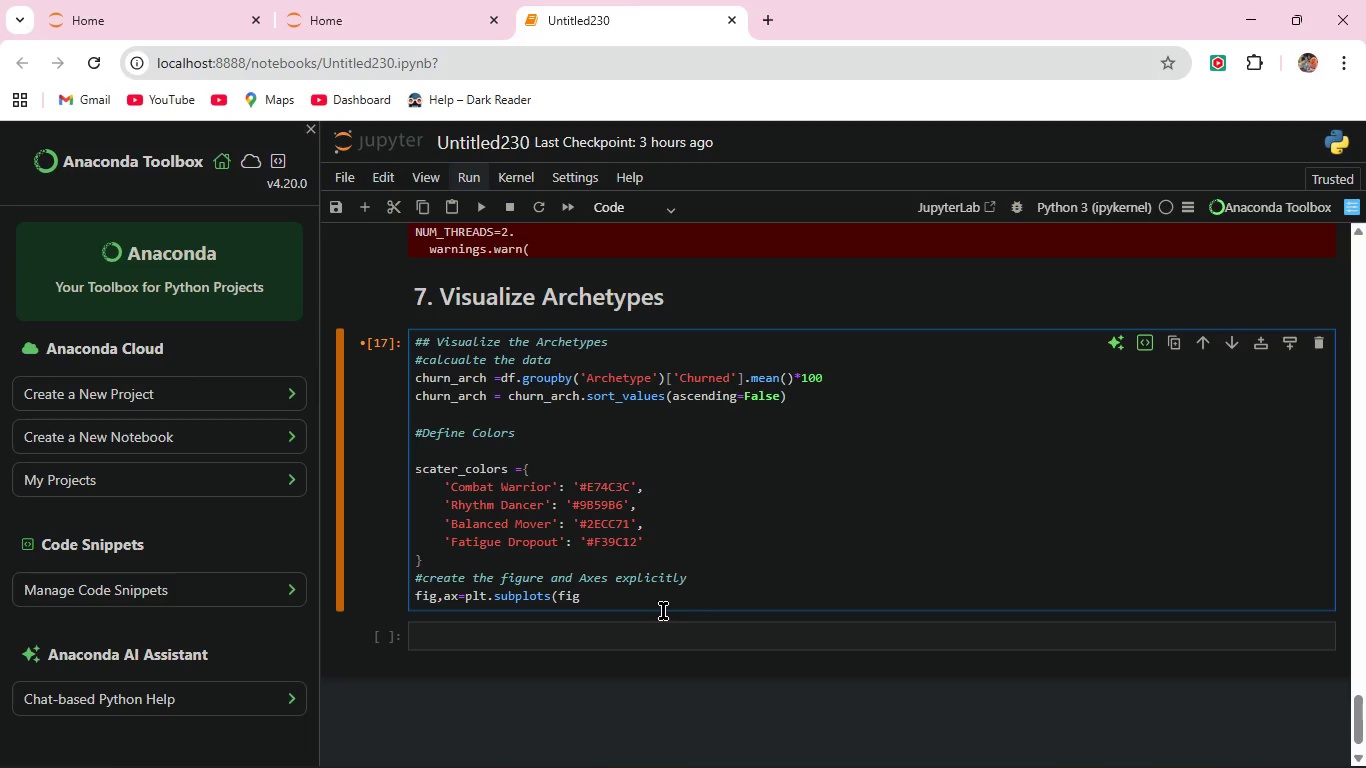 
type(size=(8,5)))
 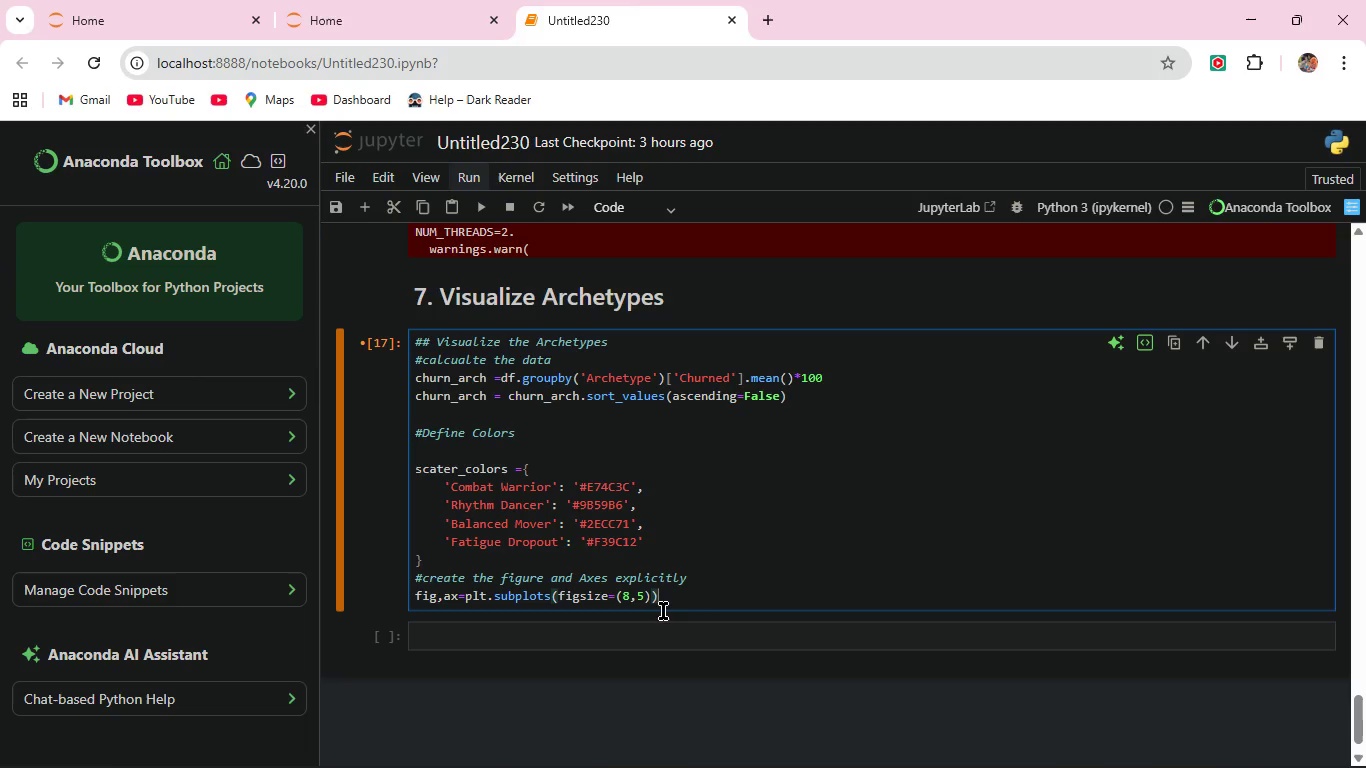 
scroll: coordinate [555, 577], scroll_direction: down, amount: 4.0
 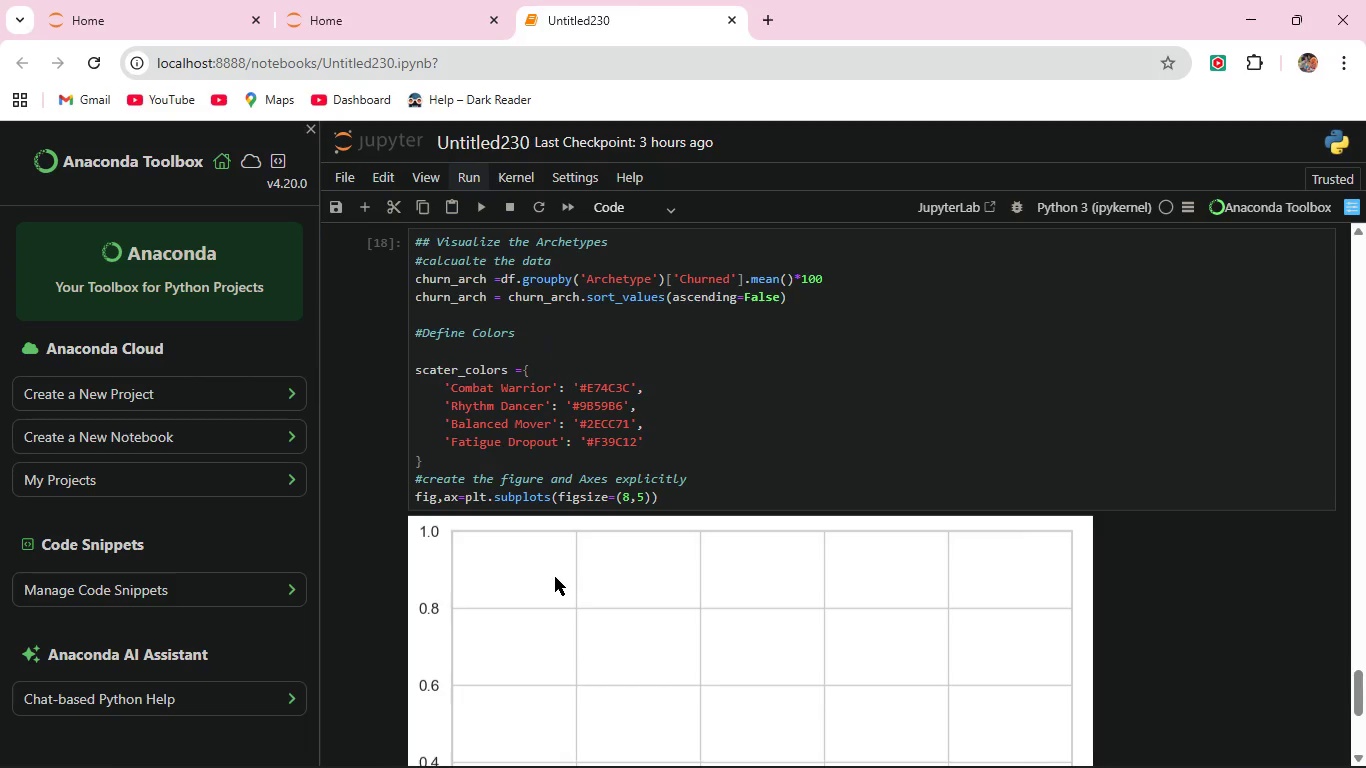 
scroll: coordinate [555, 577], scroll_direction: up, amount: 3.0
 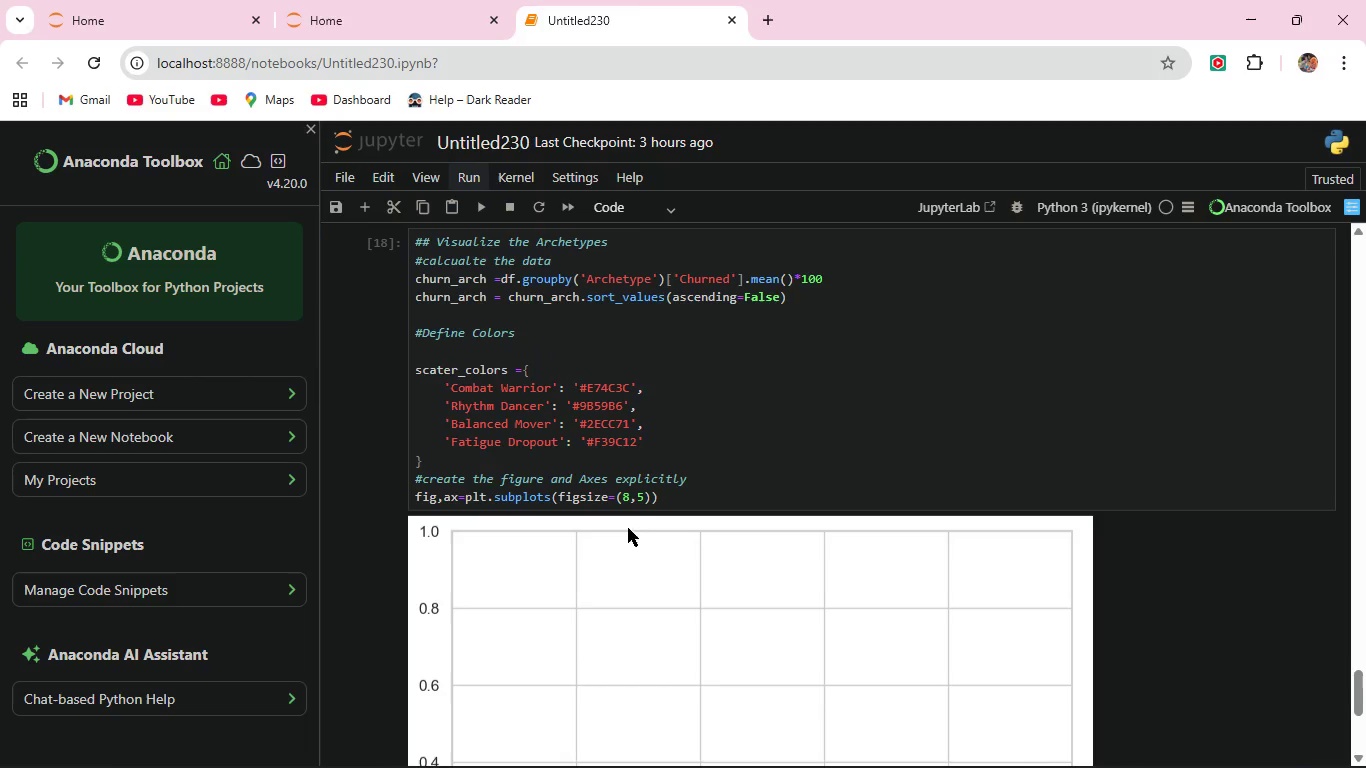 
left_click([672, 497])
 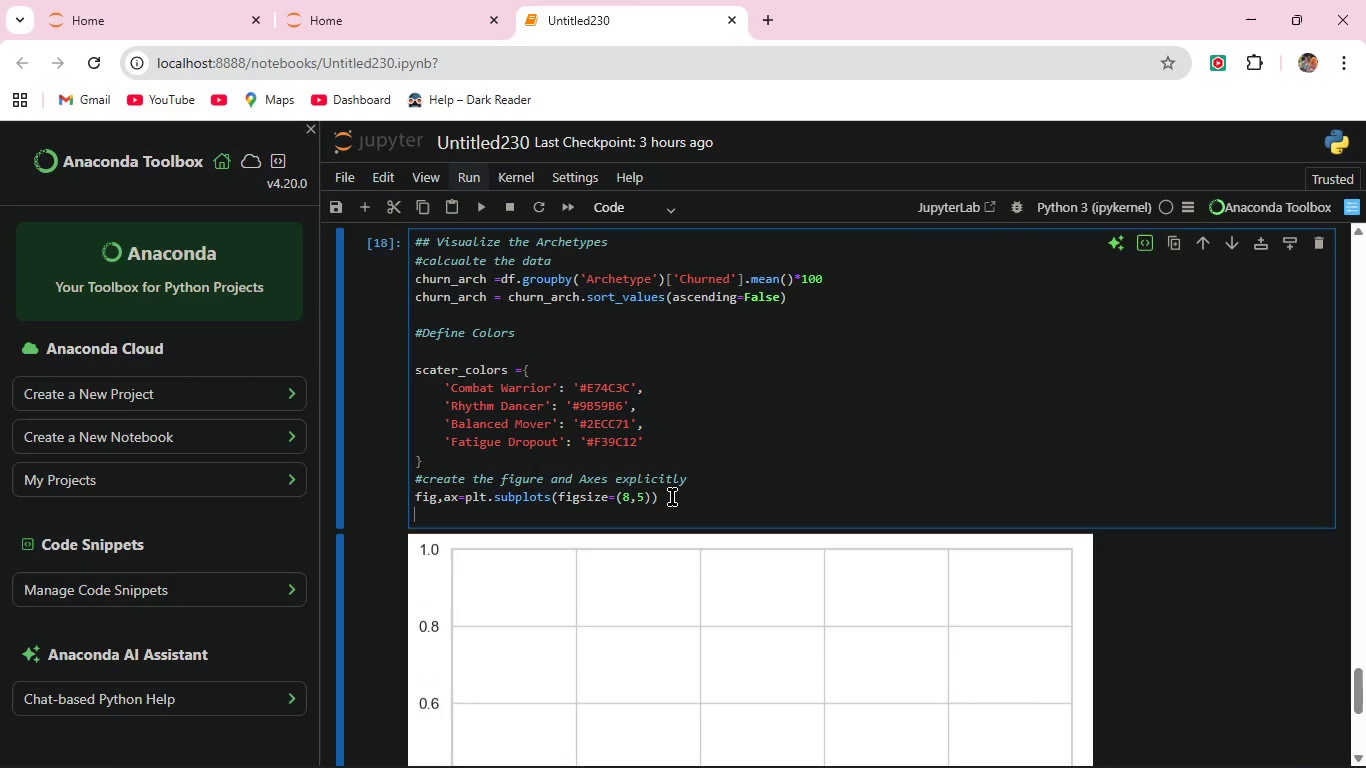 
key(Enter)
 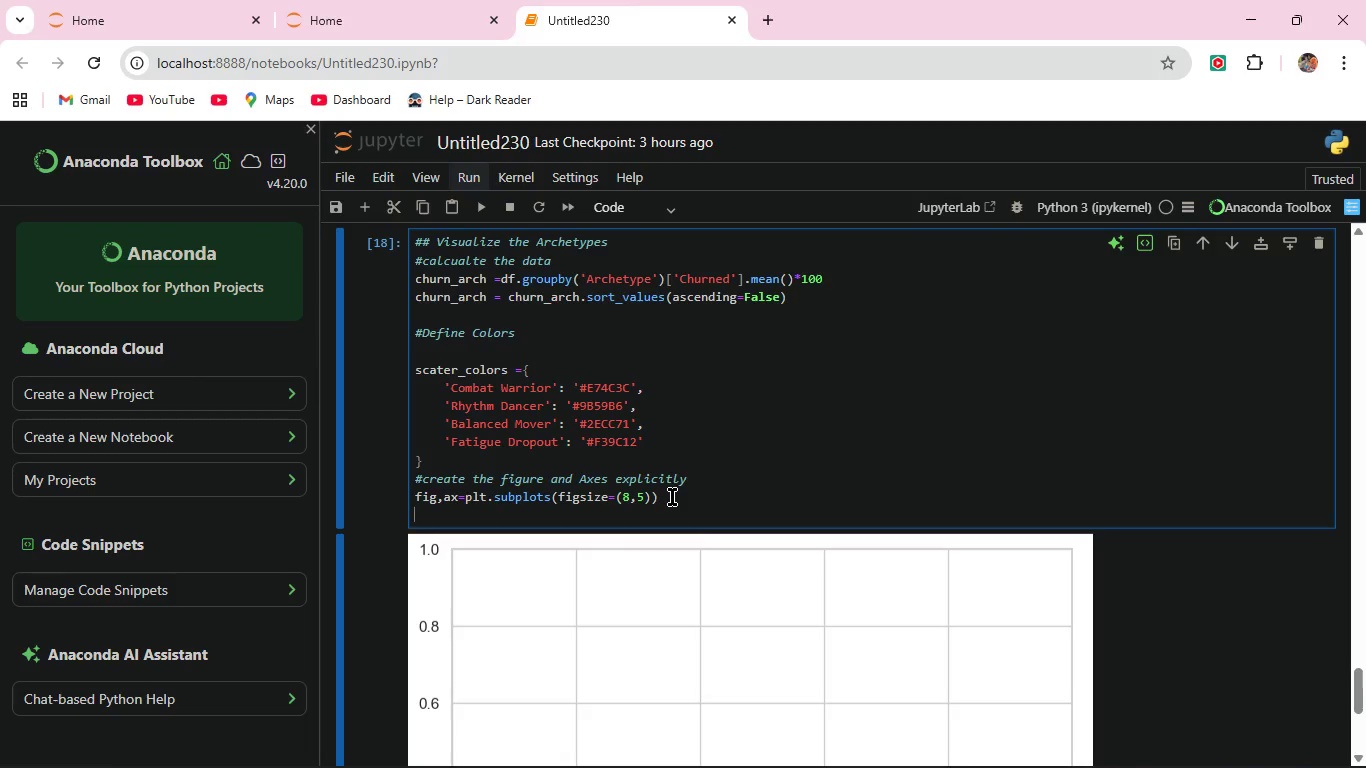 
type(#plot the bar chart on 'ax')
 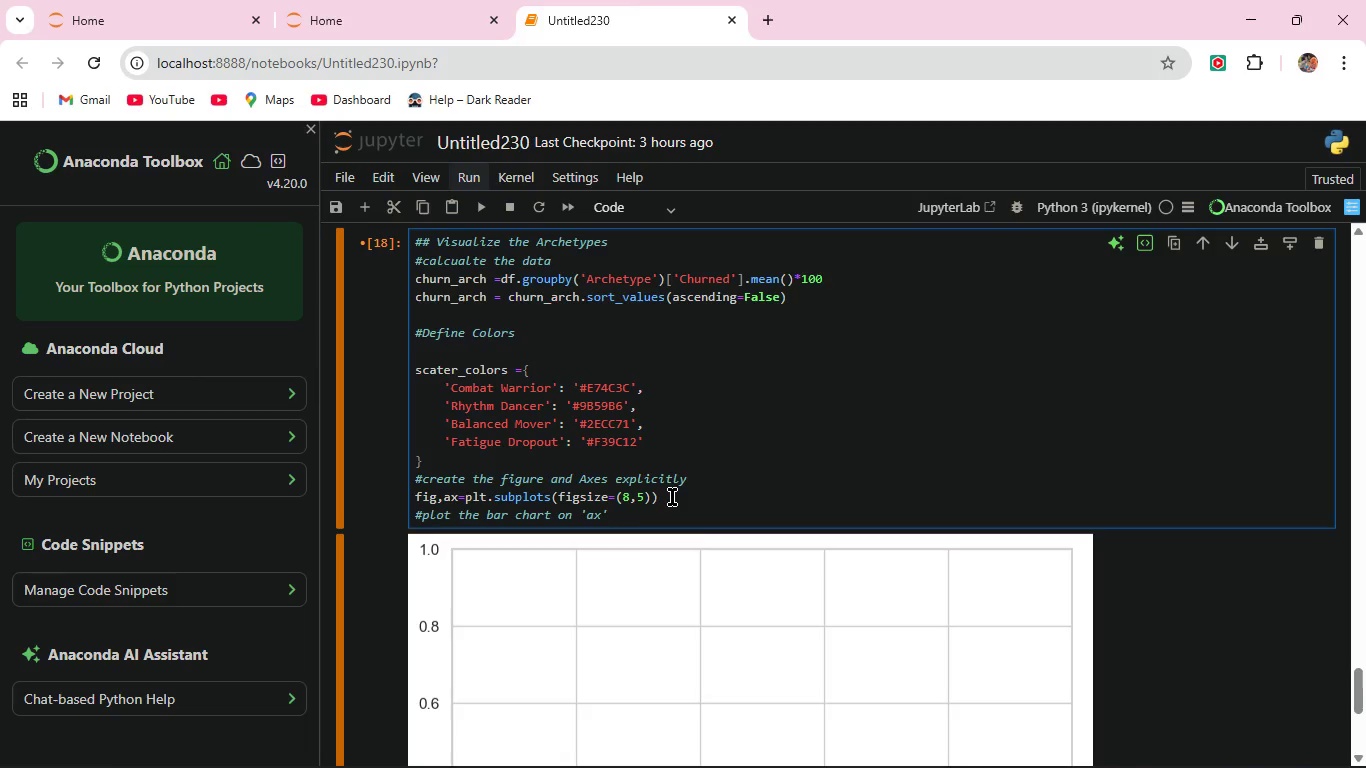 
key(Enter)
 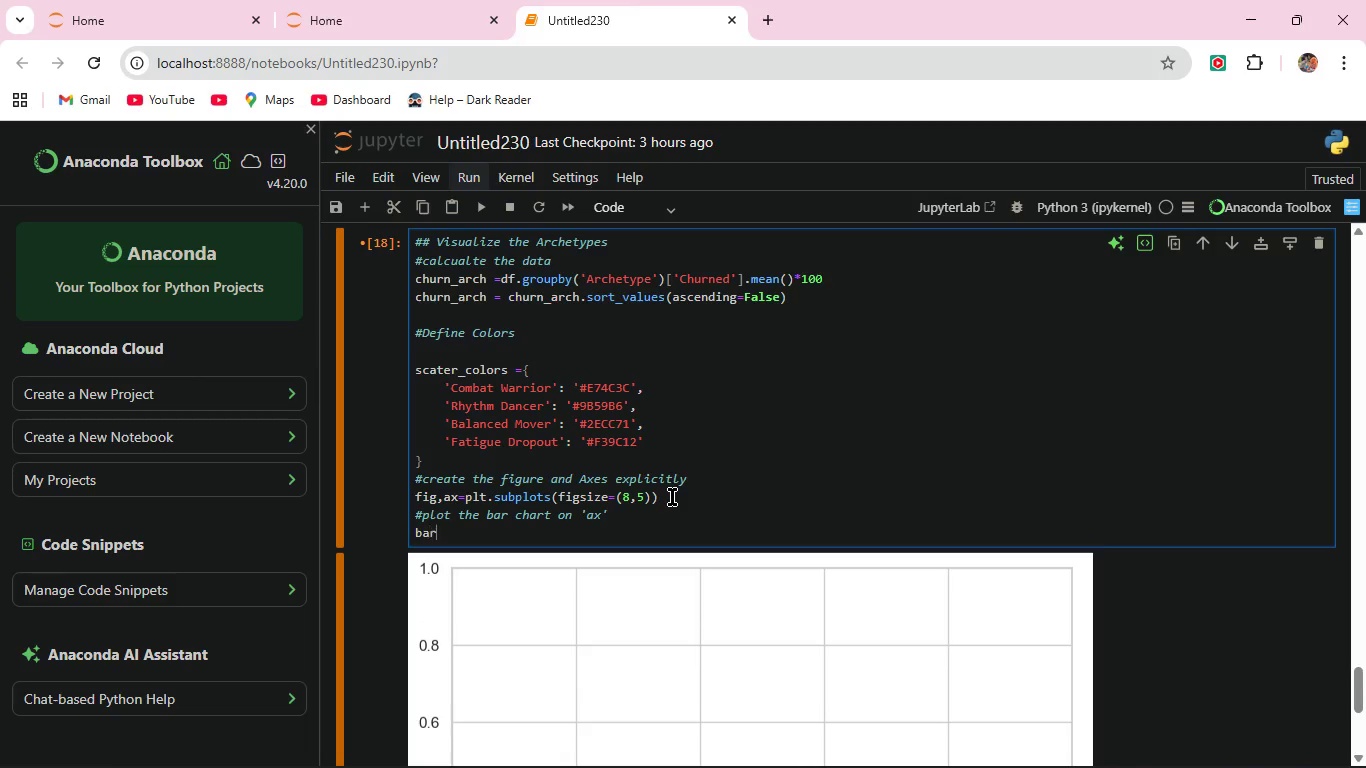 
type(bars=ax.bar()
 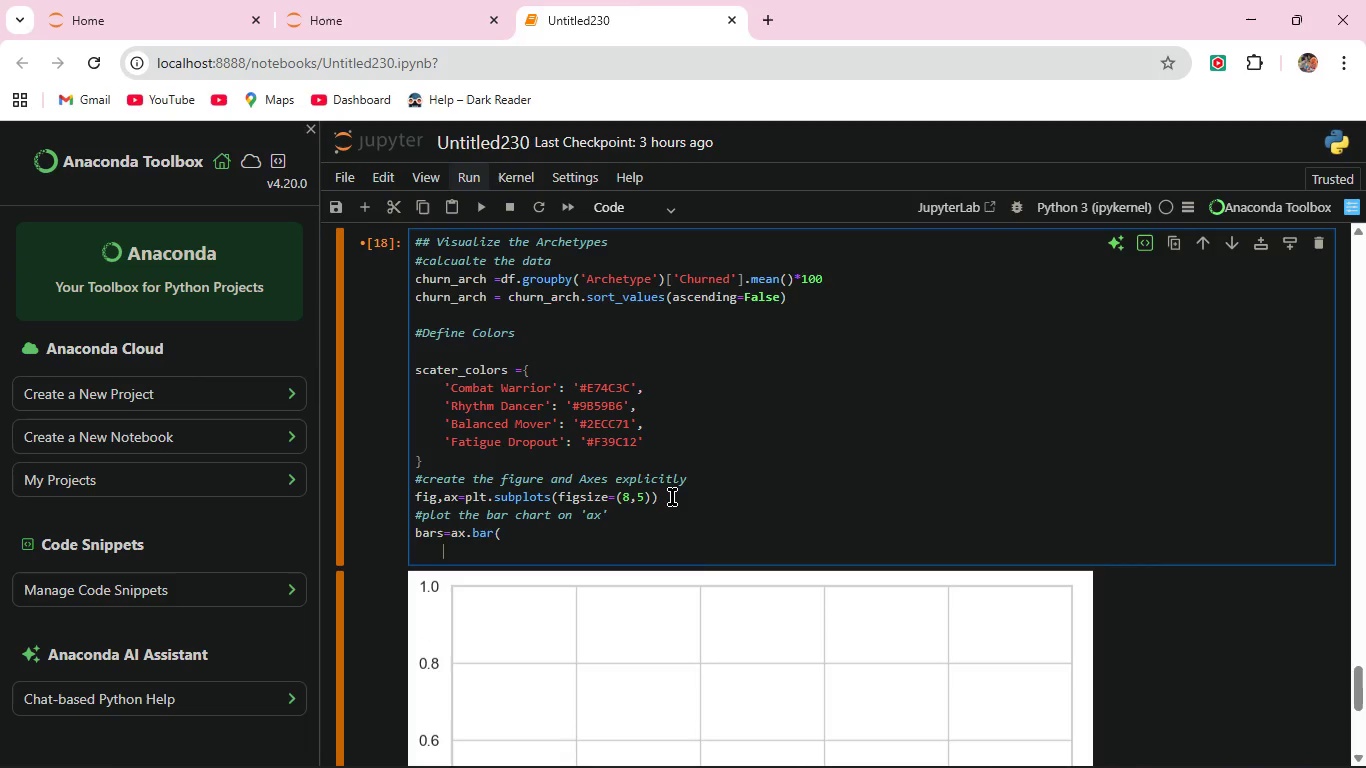 
key(Enter)
 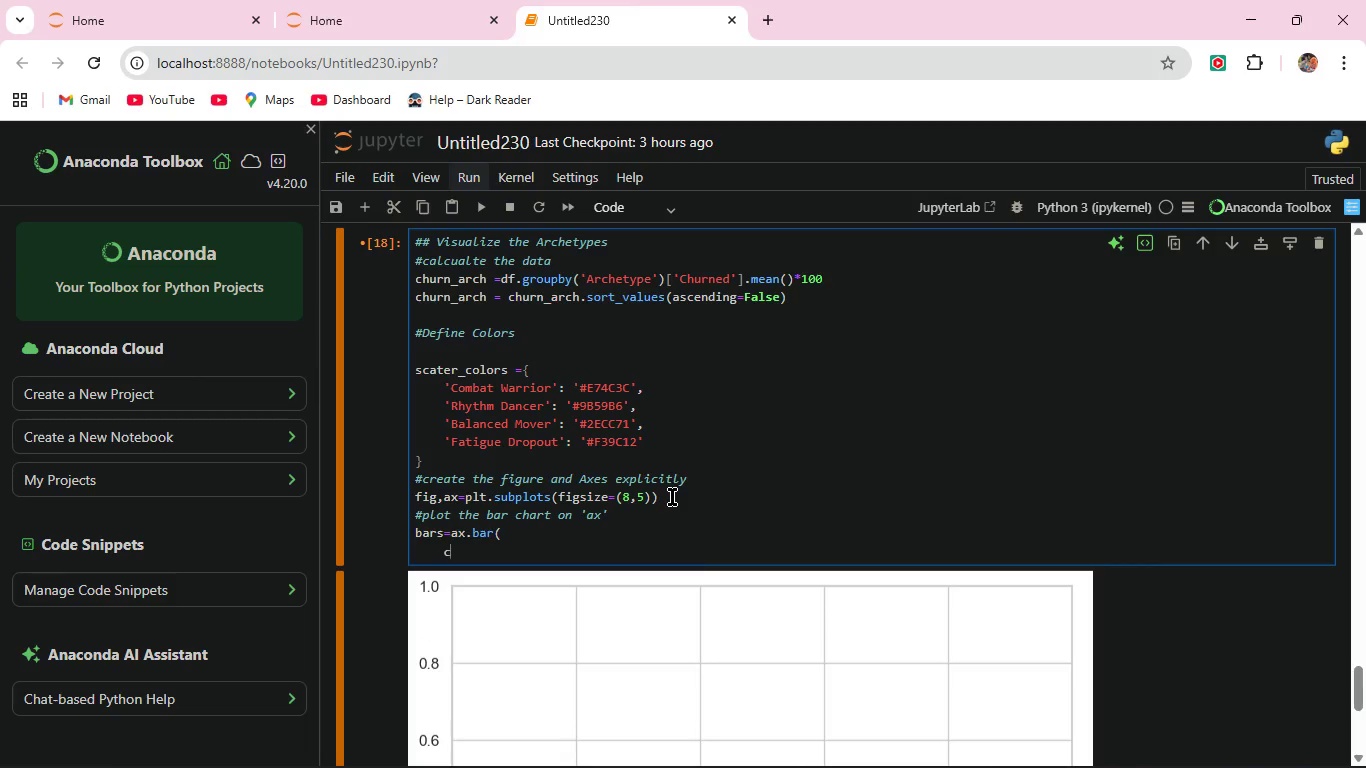 
type(churn_arch.index,)
 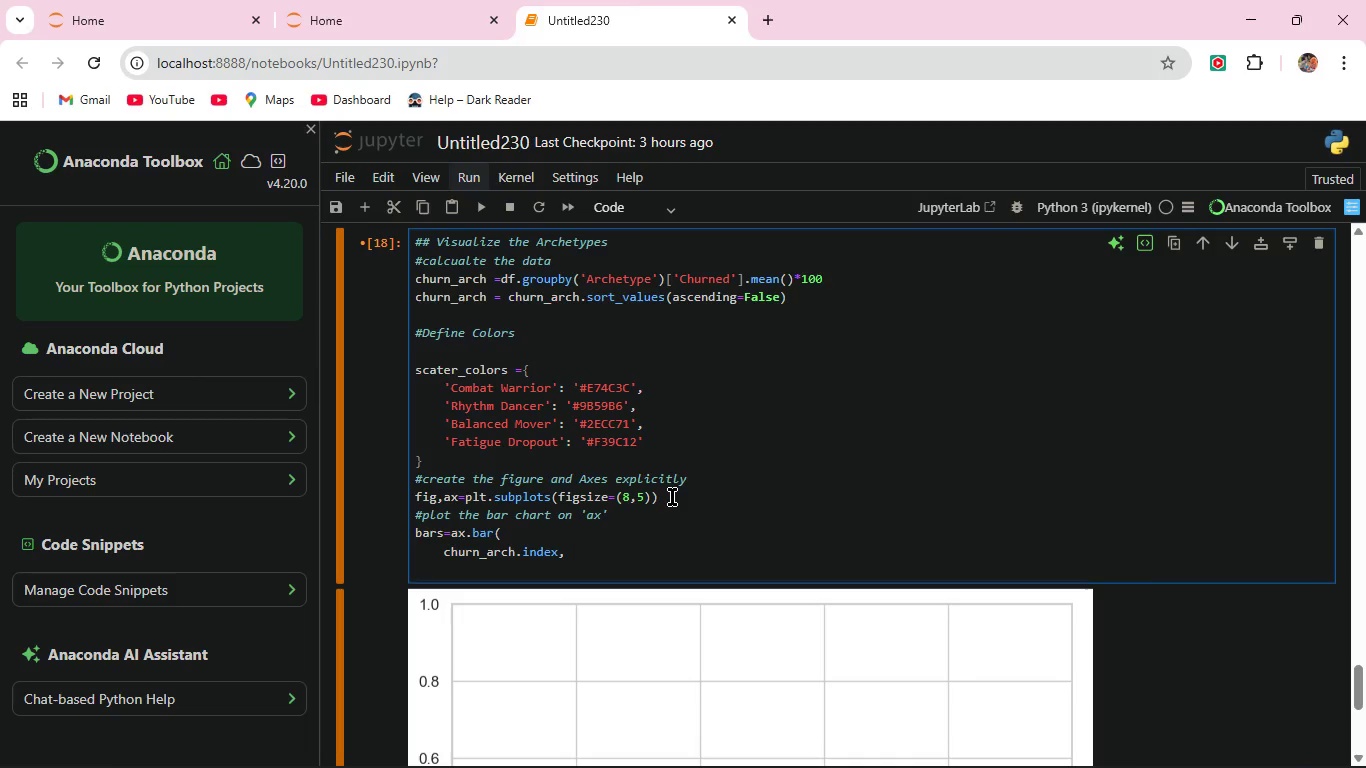 
key(Enter)
 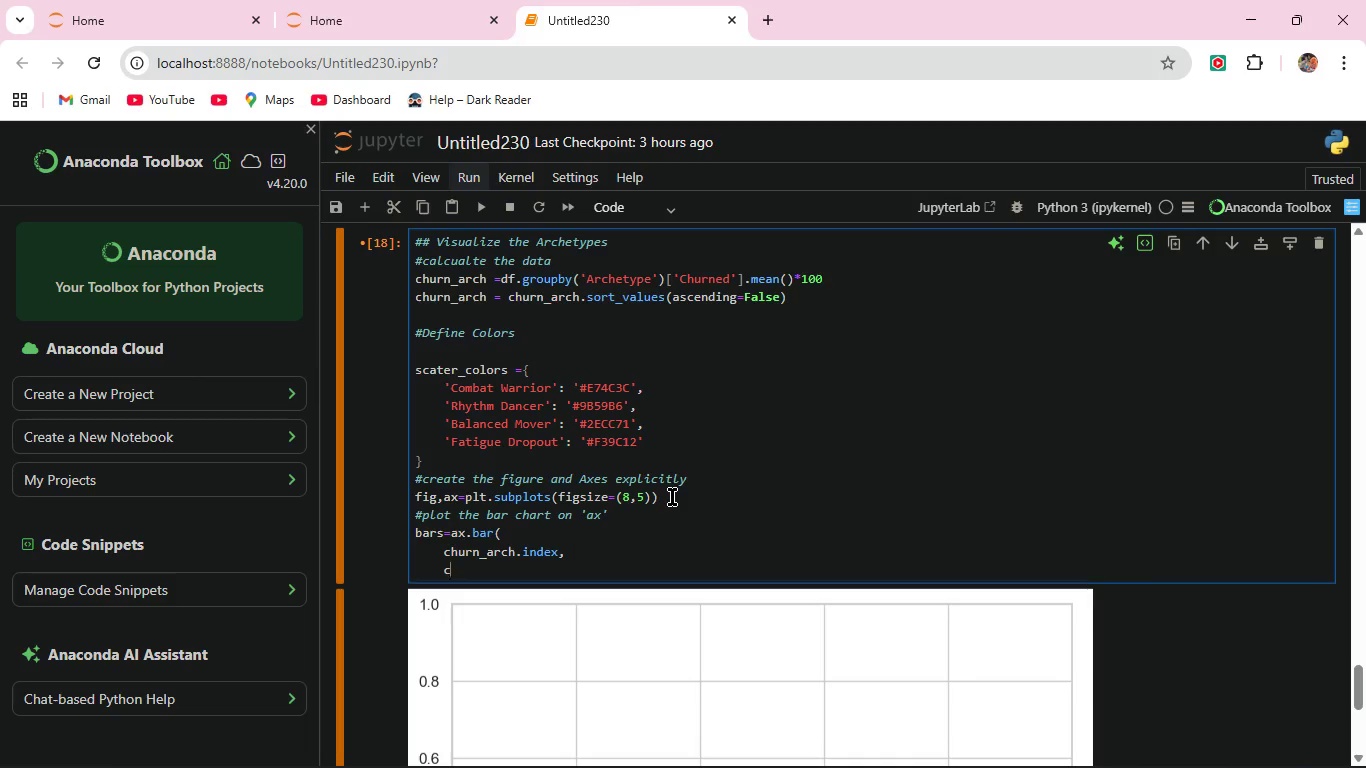 
type(churn_arh)
key(Backspace)
type(ch.values,)
 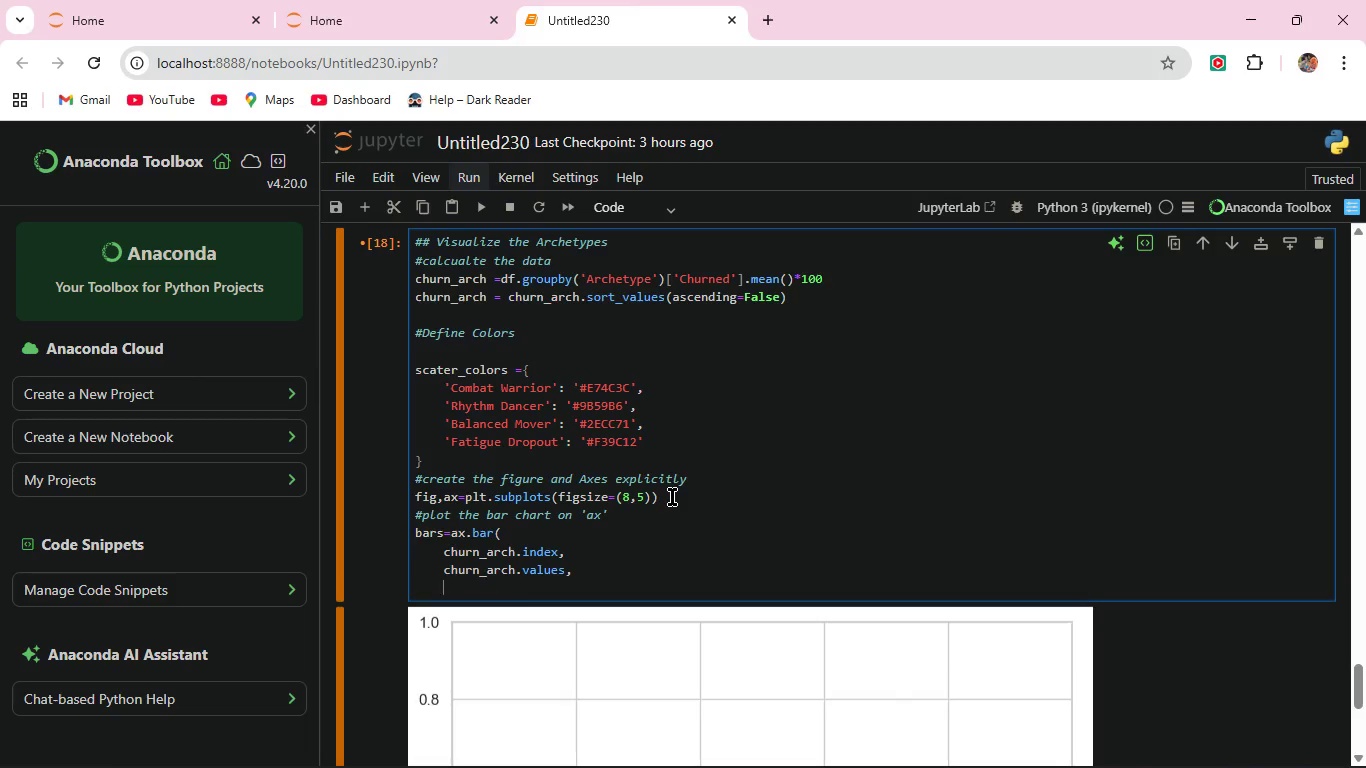 
key(Enter)
 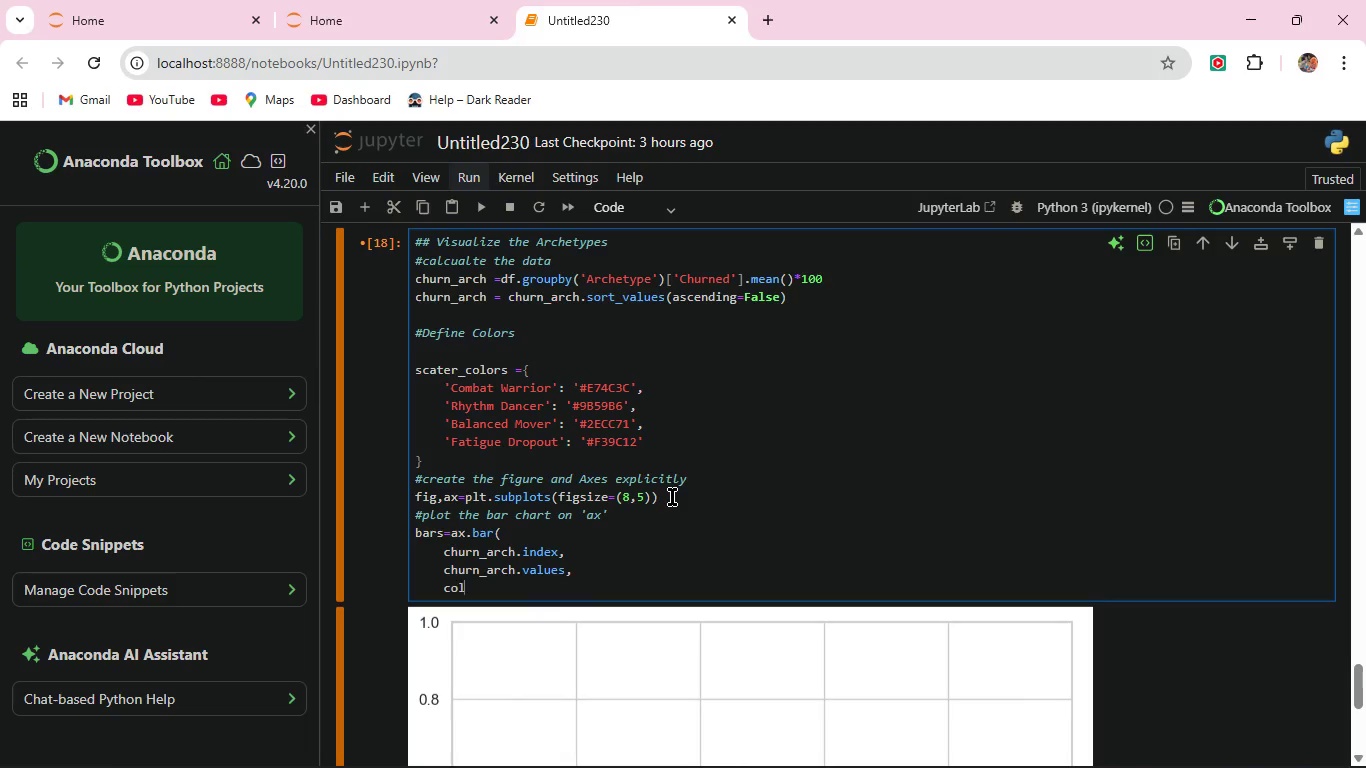 
type(color=scatter_colors.et)
key(Backspace)
key(Backspace)
type(get(a,'#3498DB')for a in churn_arch.index], edge)
 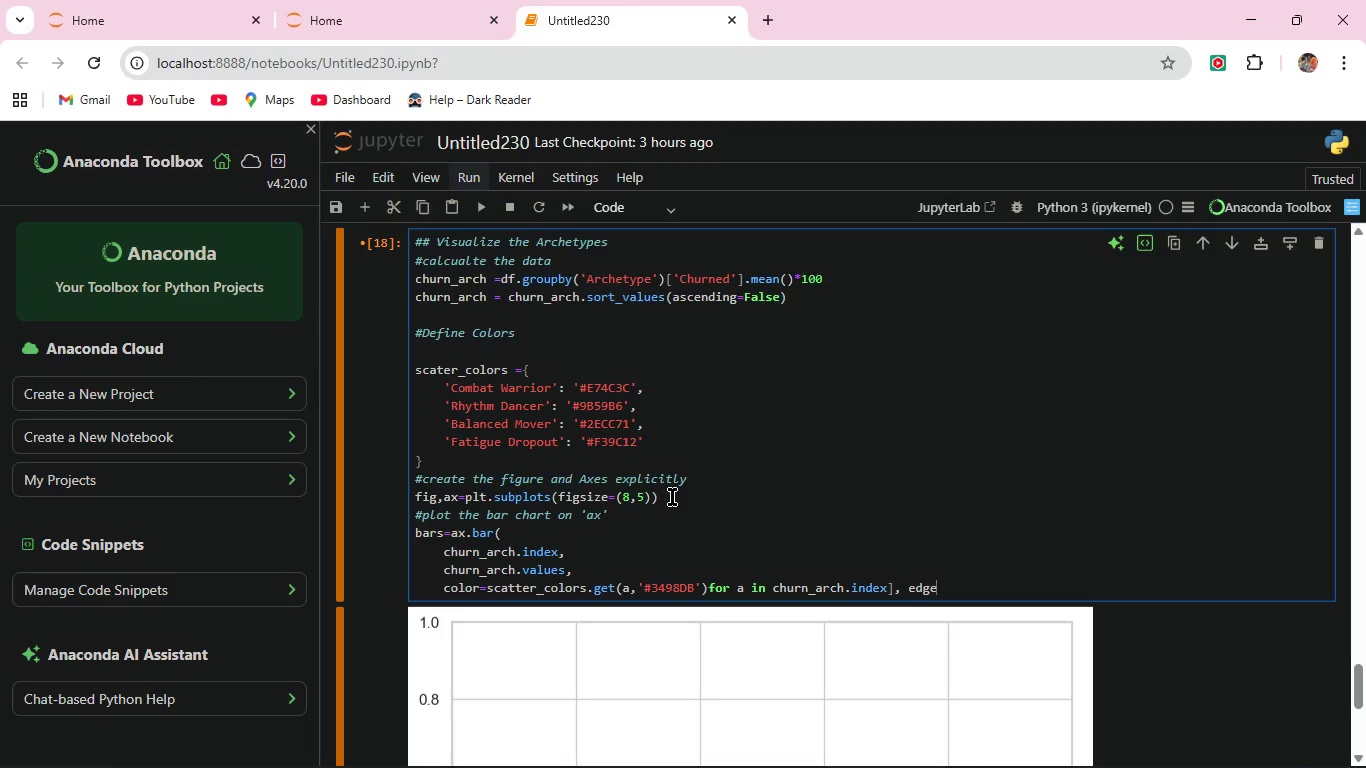 
type(color='white'))
 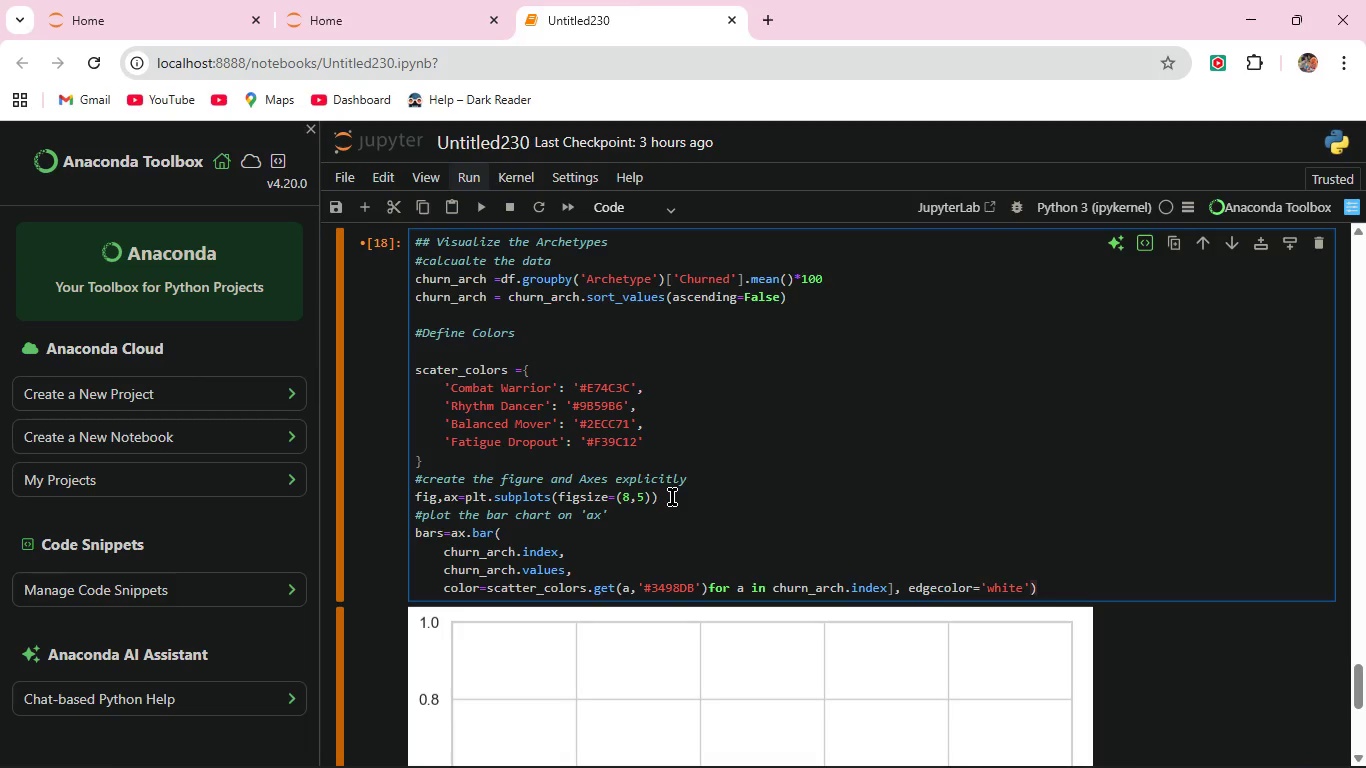 
left_click([478, 207])
 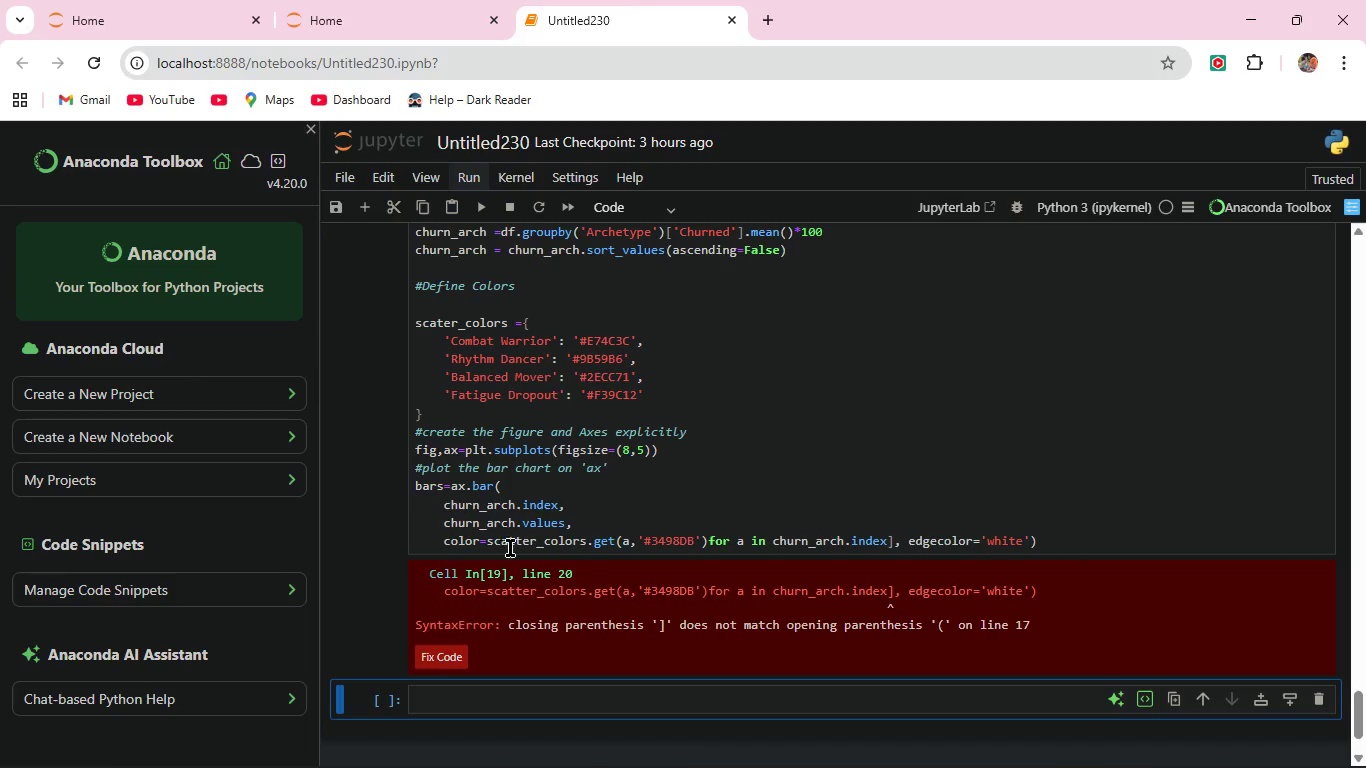 
wait(48.44)
 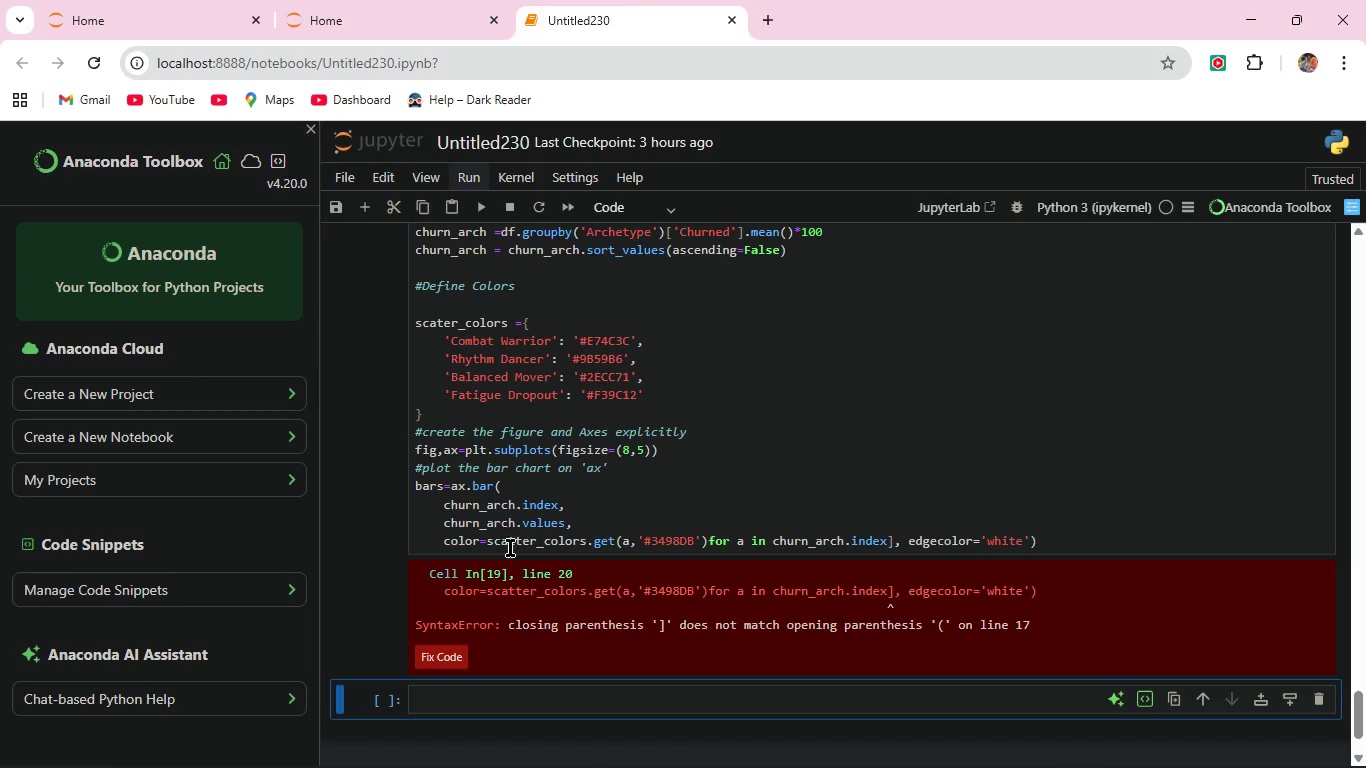 
left_click([491, 541])
 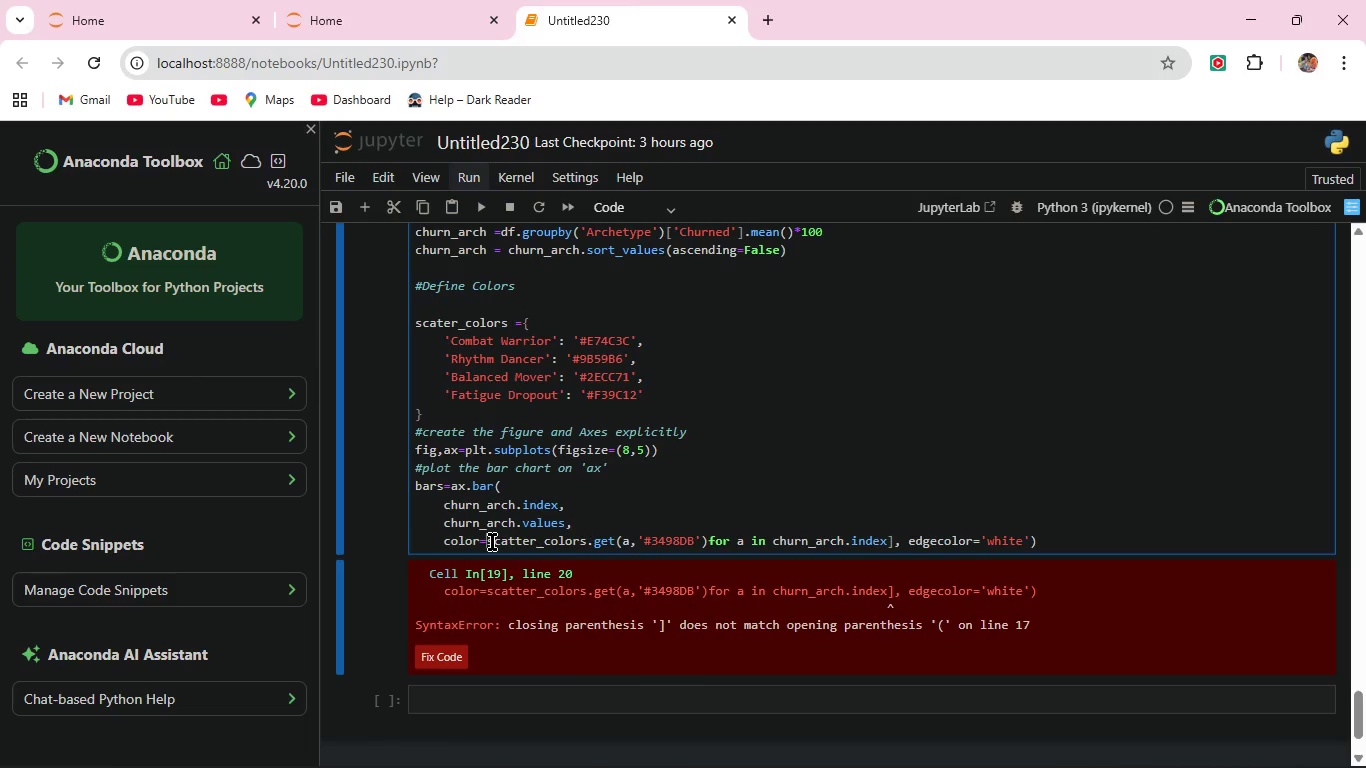 
key(ArrowLeft)
 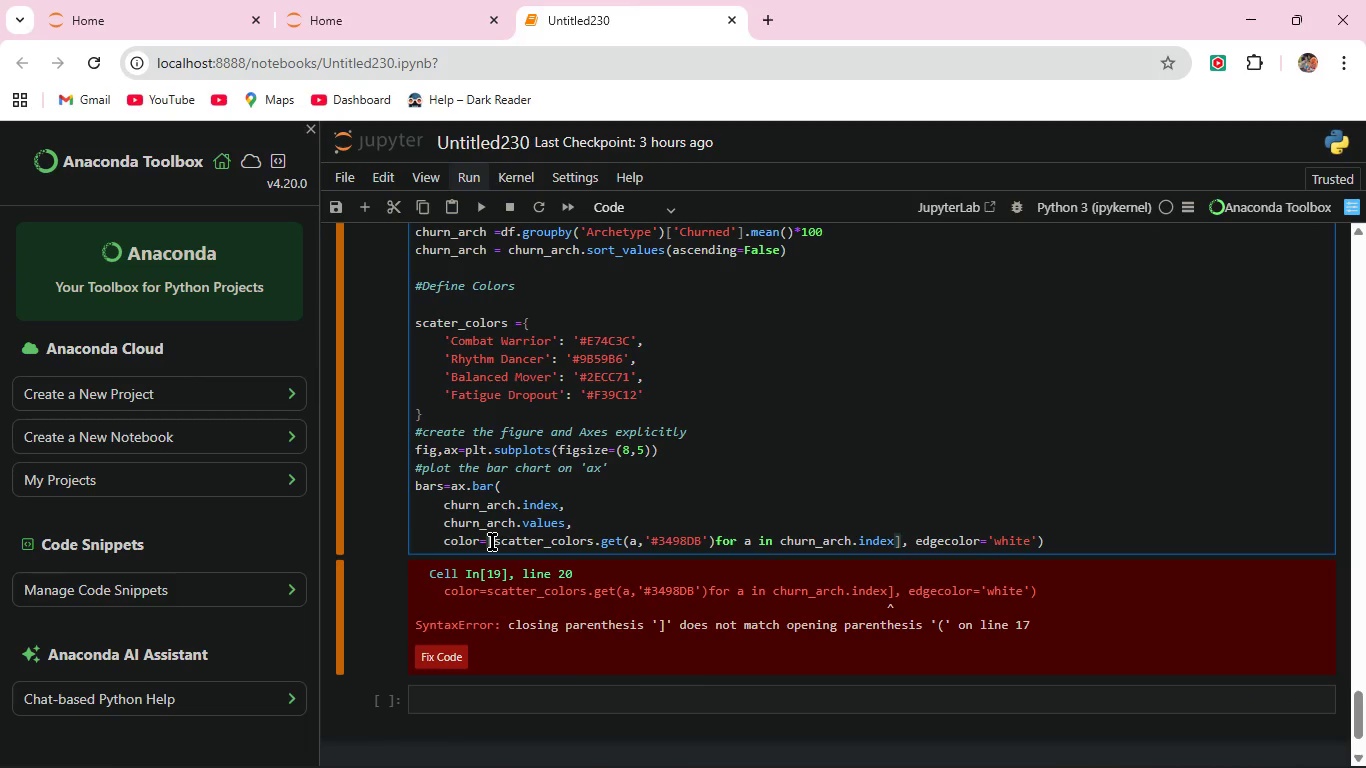 
key(BracketLeft)
 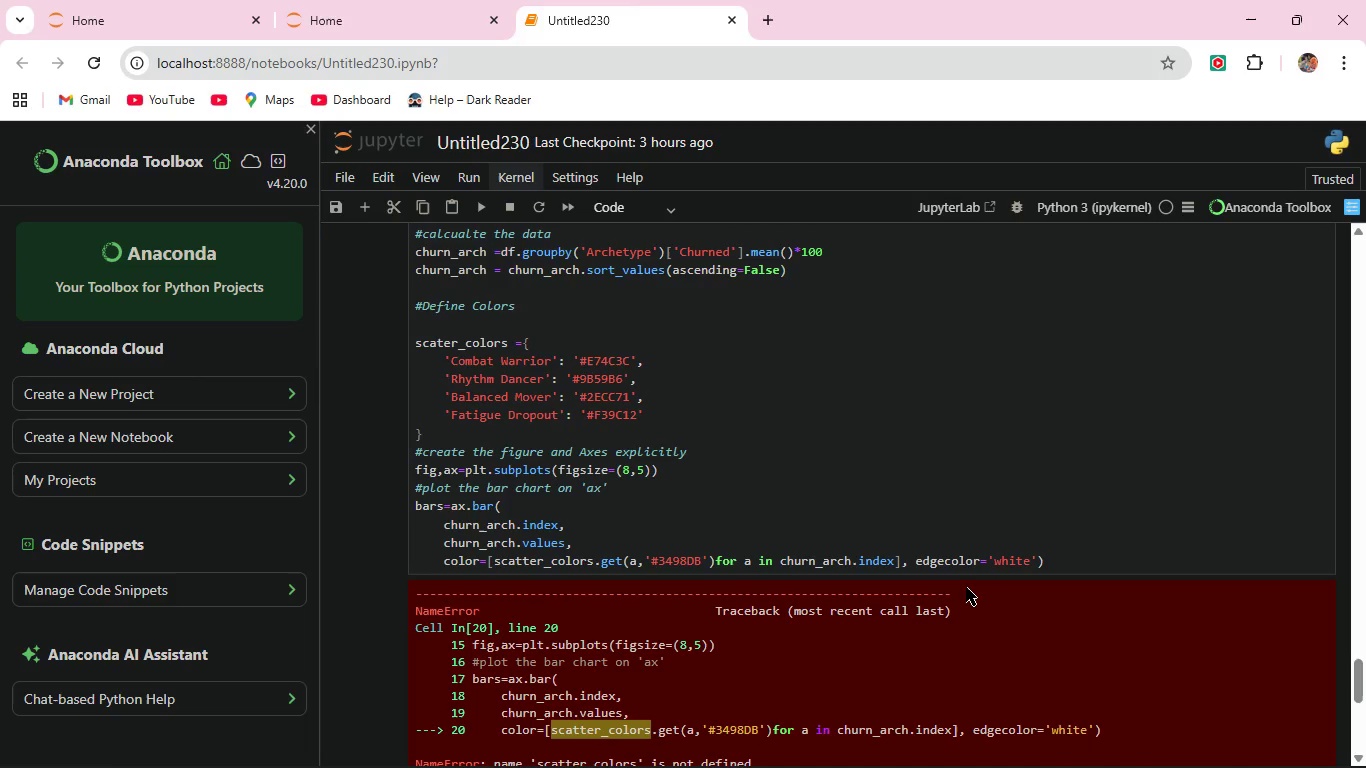 
wait(24.23)
 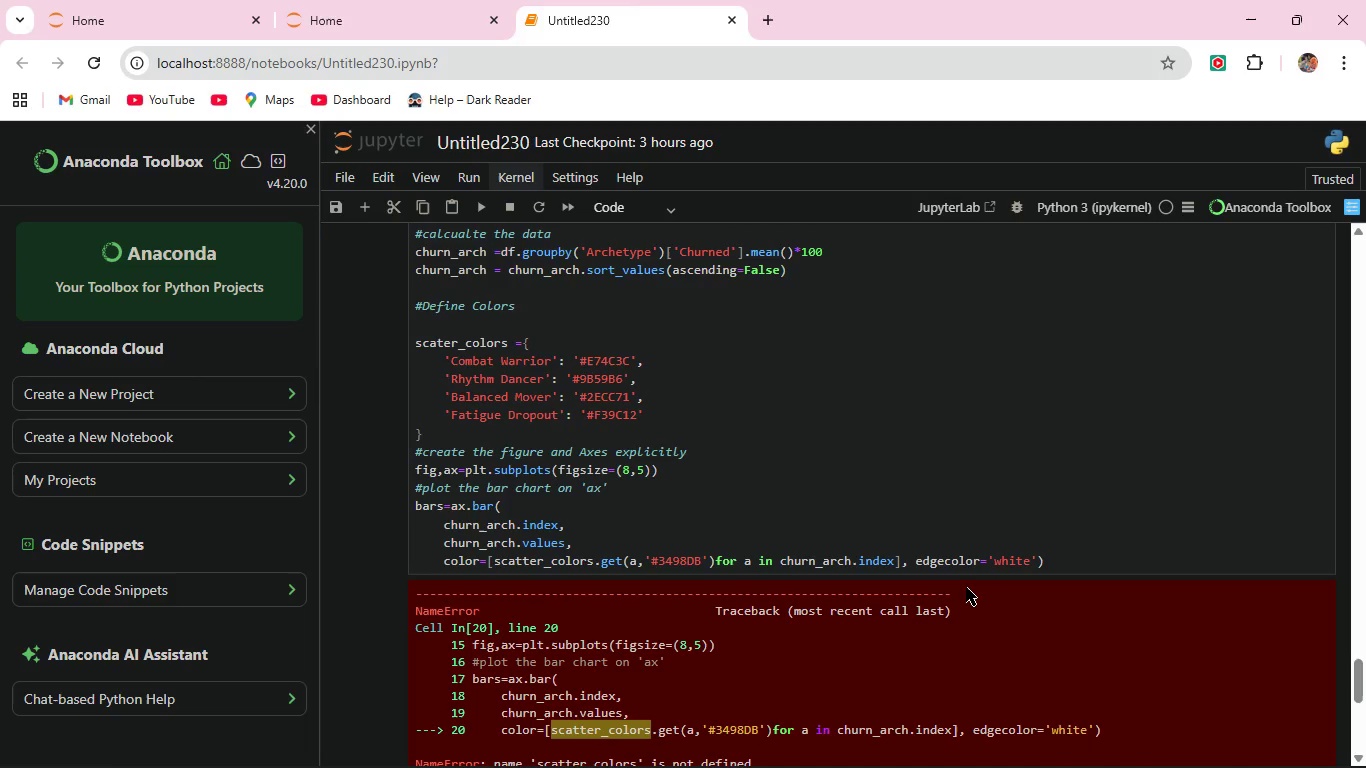 
scroll: coordinate [966, 587], scroll_direction: down, amount: 2.0
 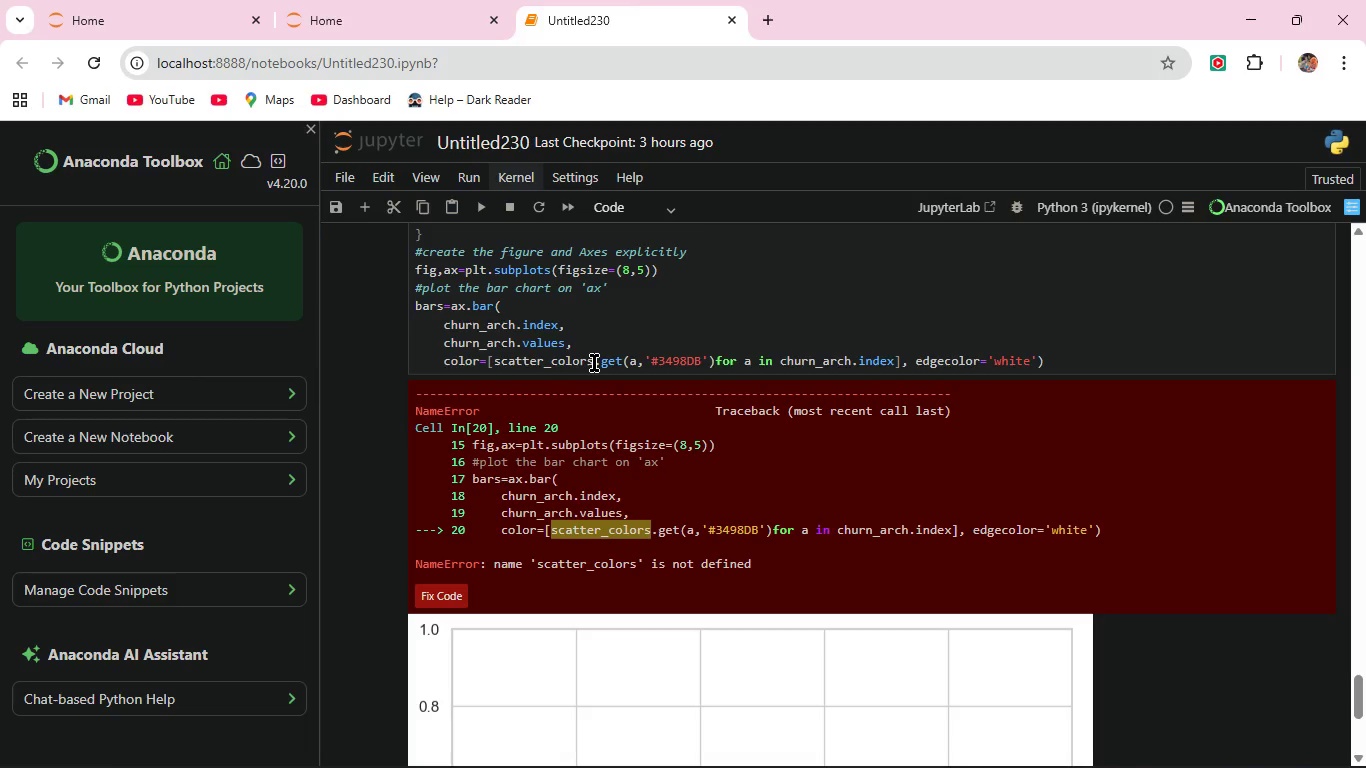 
wait(17.78)
 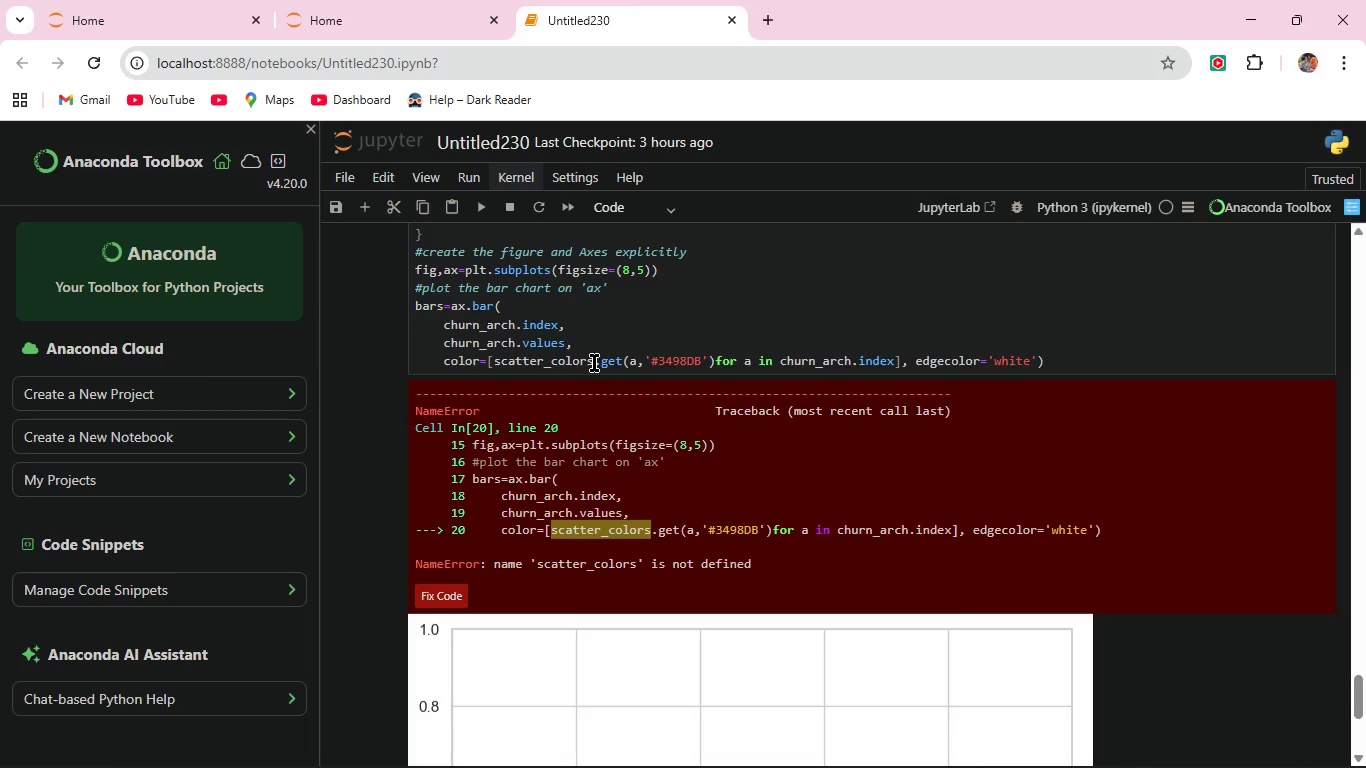 
scroll: coordinate [594, 363], scroll_direction: up, amount: 2.0
 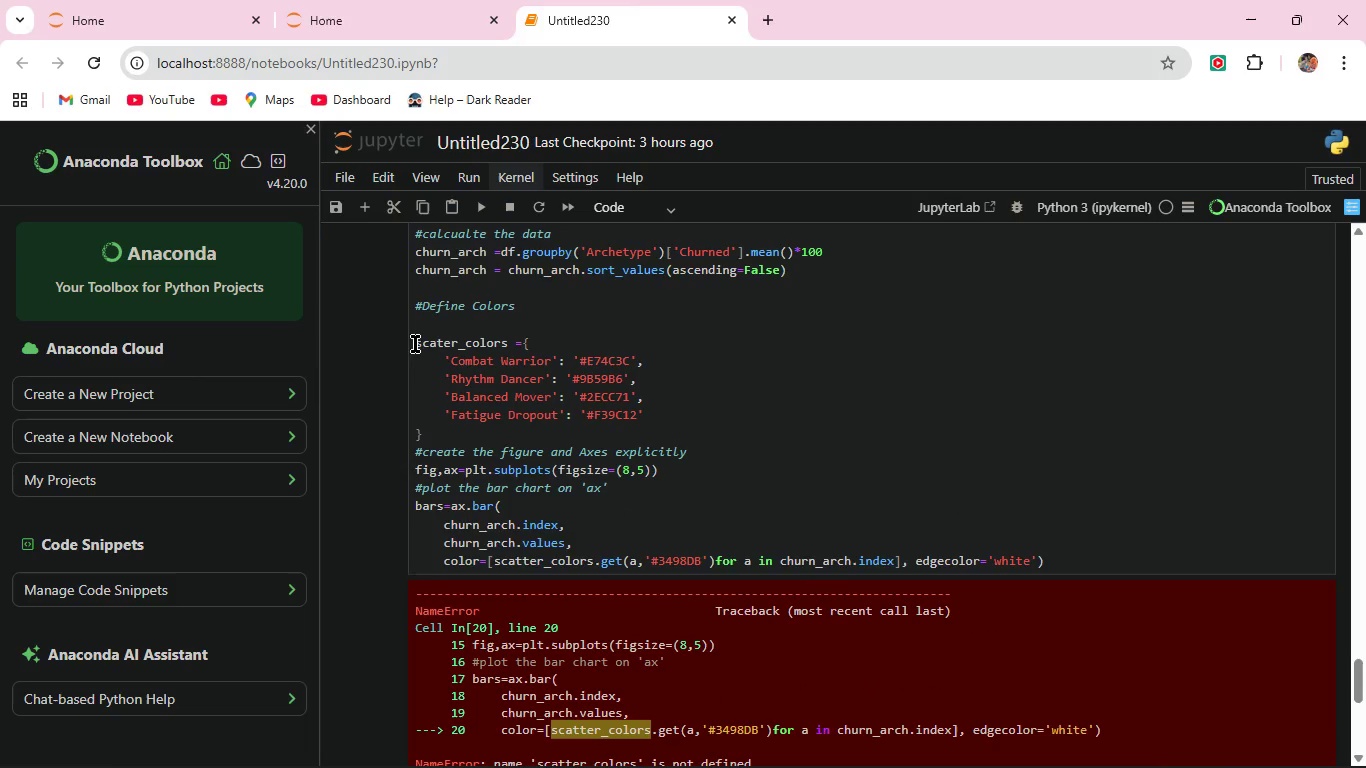 
left_click_drag(start_coordinate=[414, 344], to_coordinate=[509, 341])
 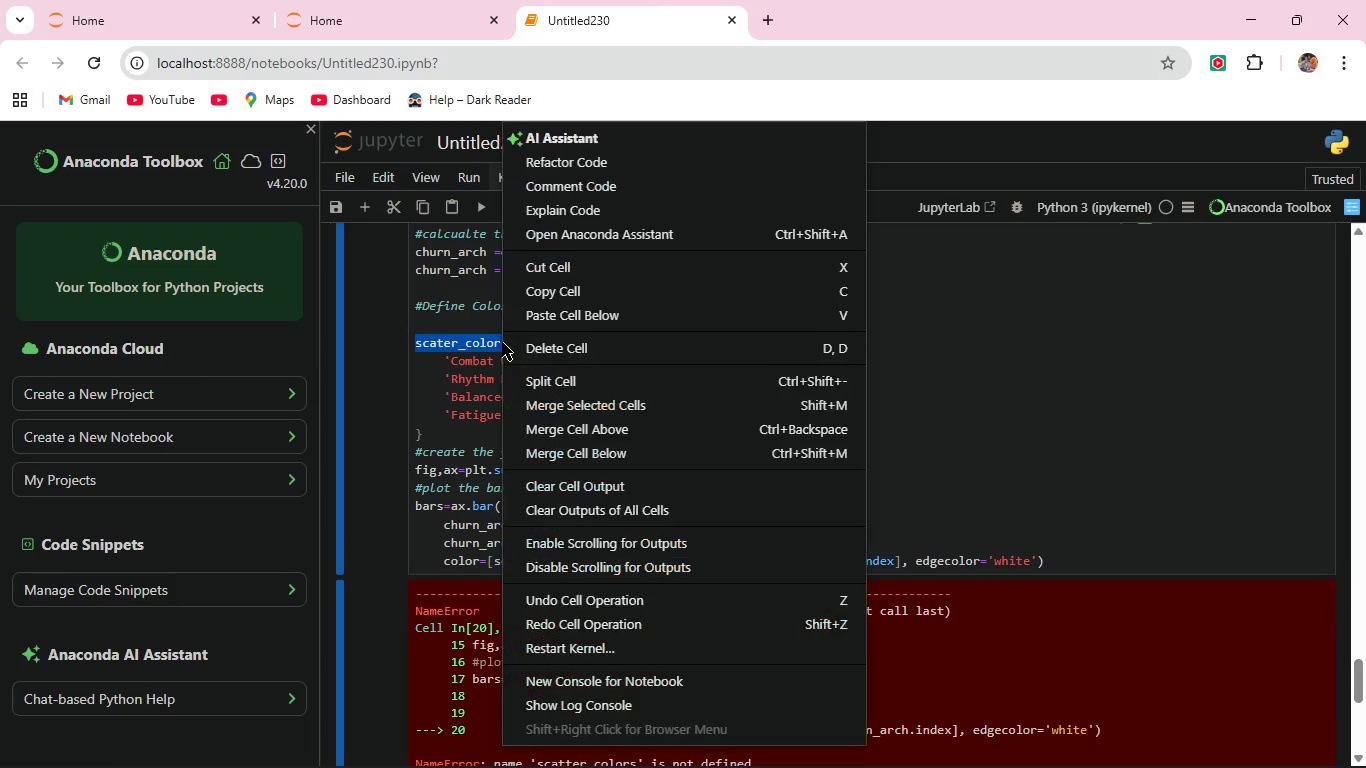 
right_click([502, 342])
 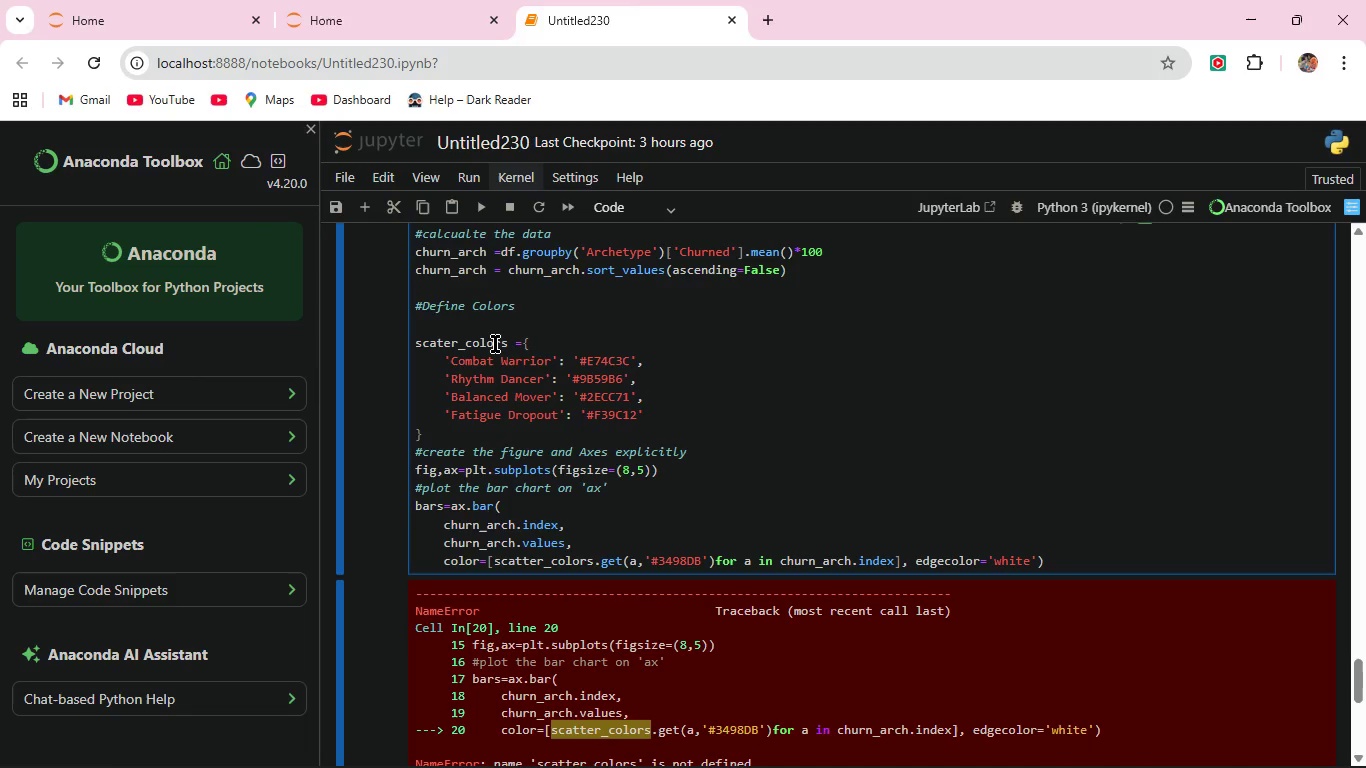 
left_click([495, 344])
 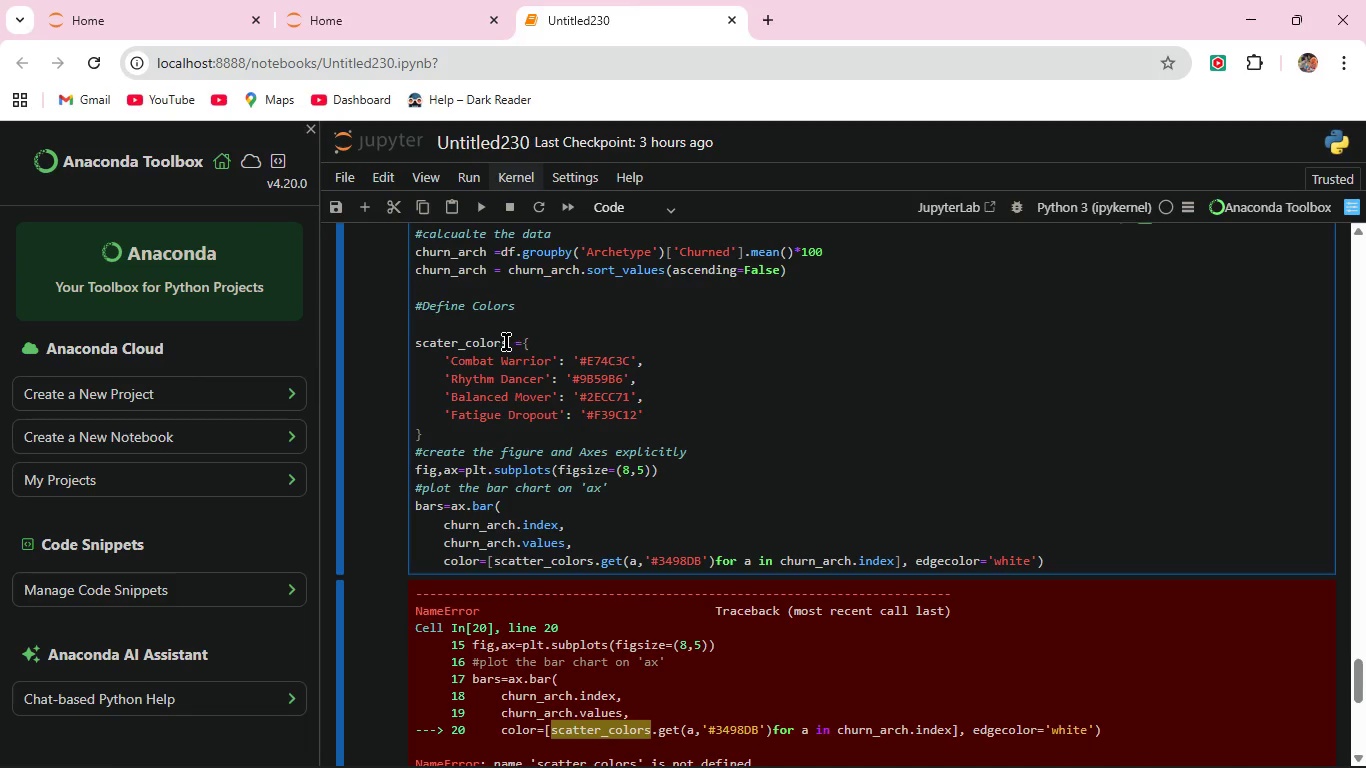 
left_click_drag(start_coordinate=[509, 342], to_coordinate=[418, 340])
 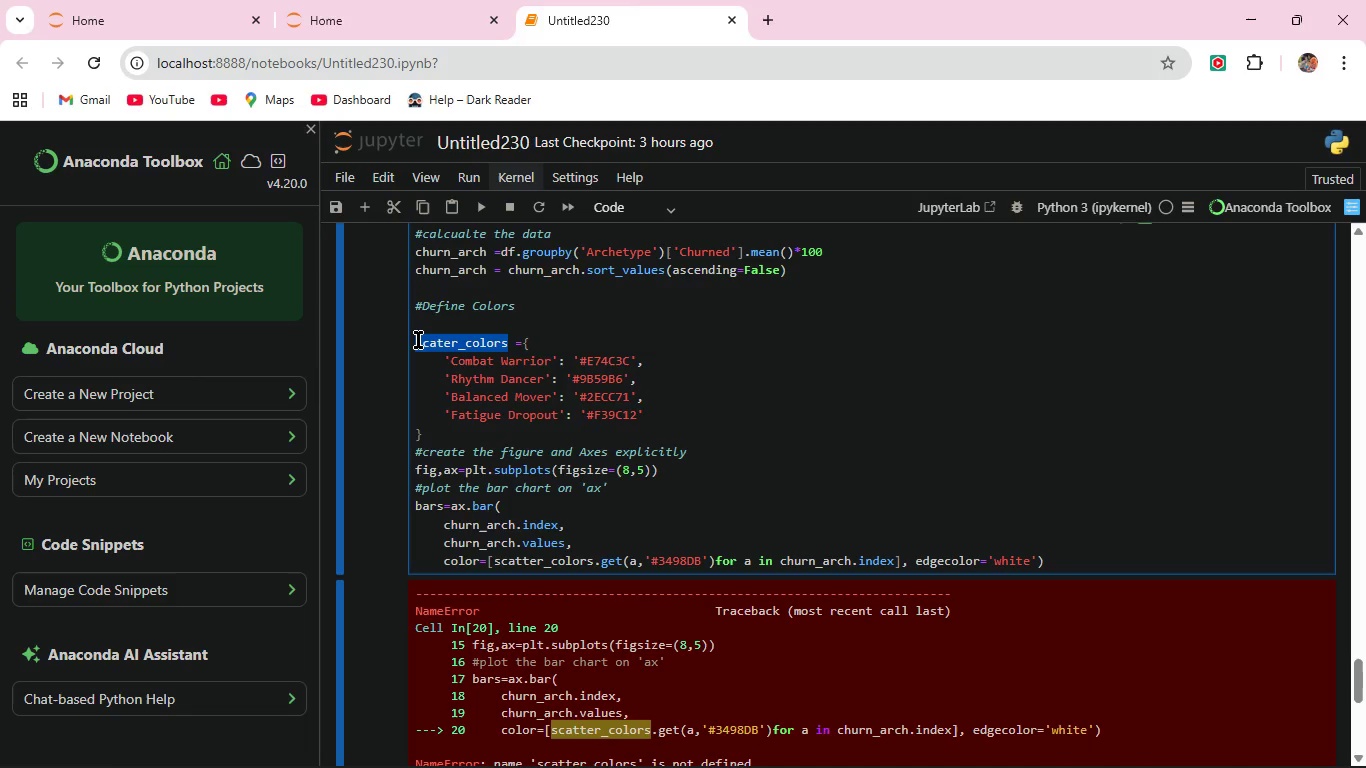 
key(Control+C)
 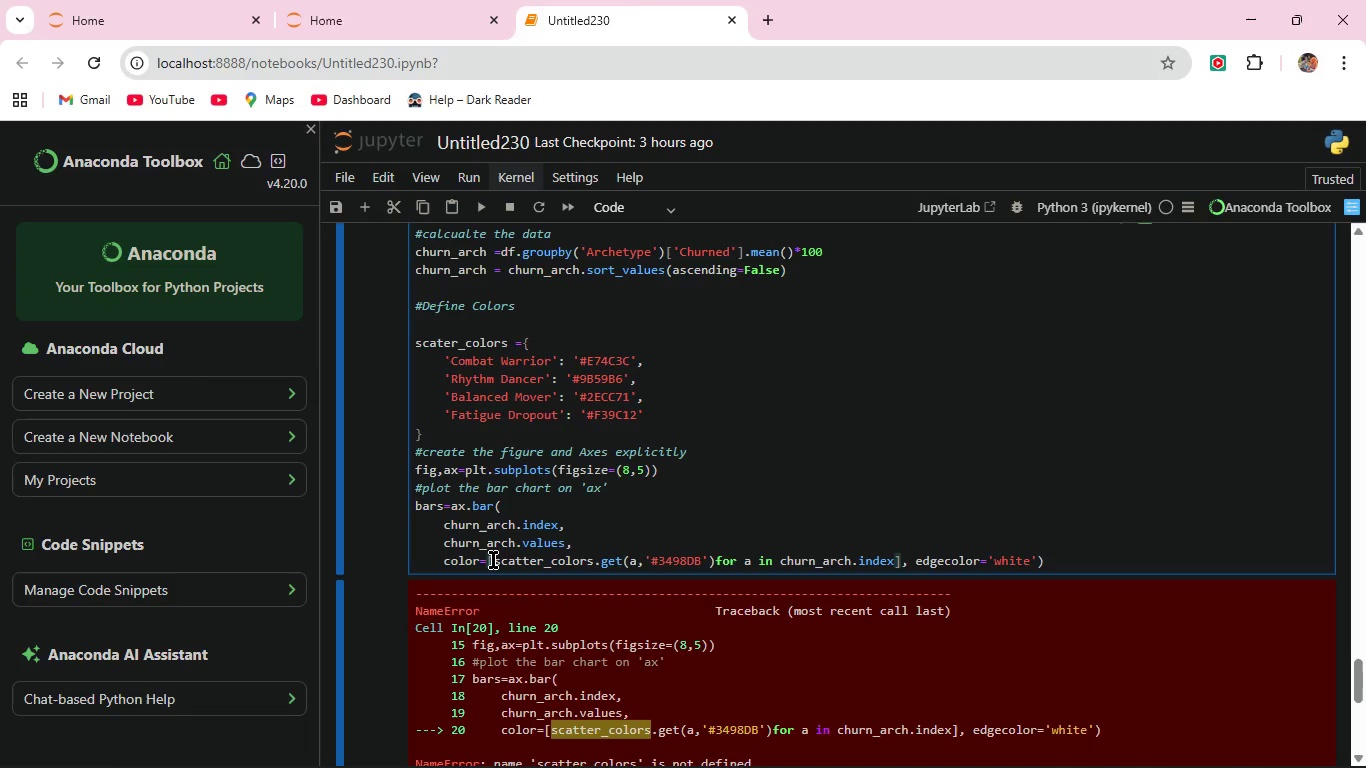 
left_click_drag(start_coordinate=[493, 560], to_coordinate=[596, 566])
 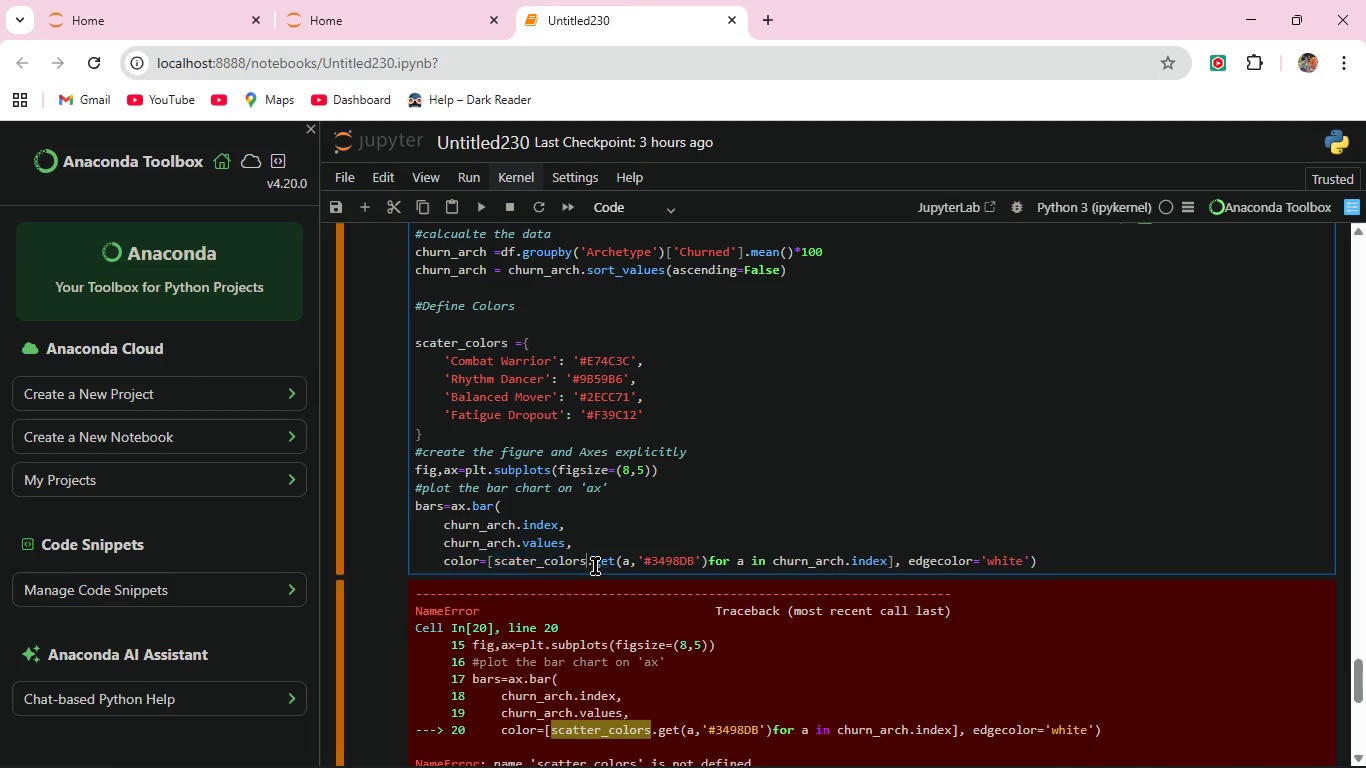 
key(Control+V)
 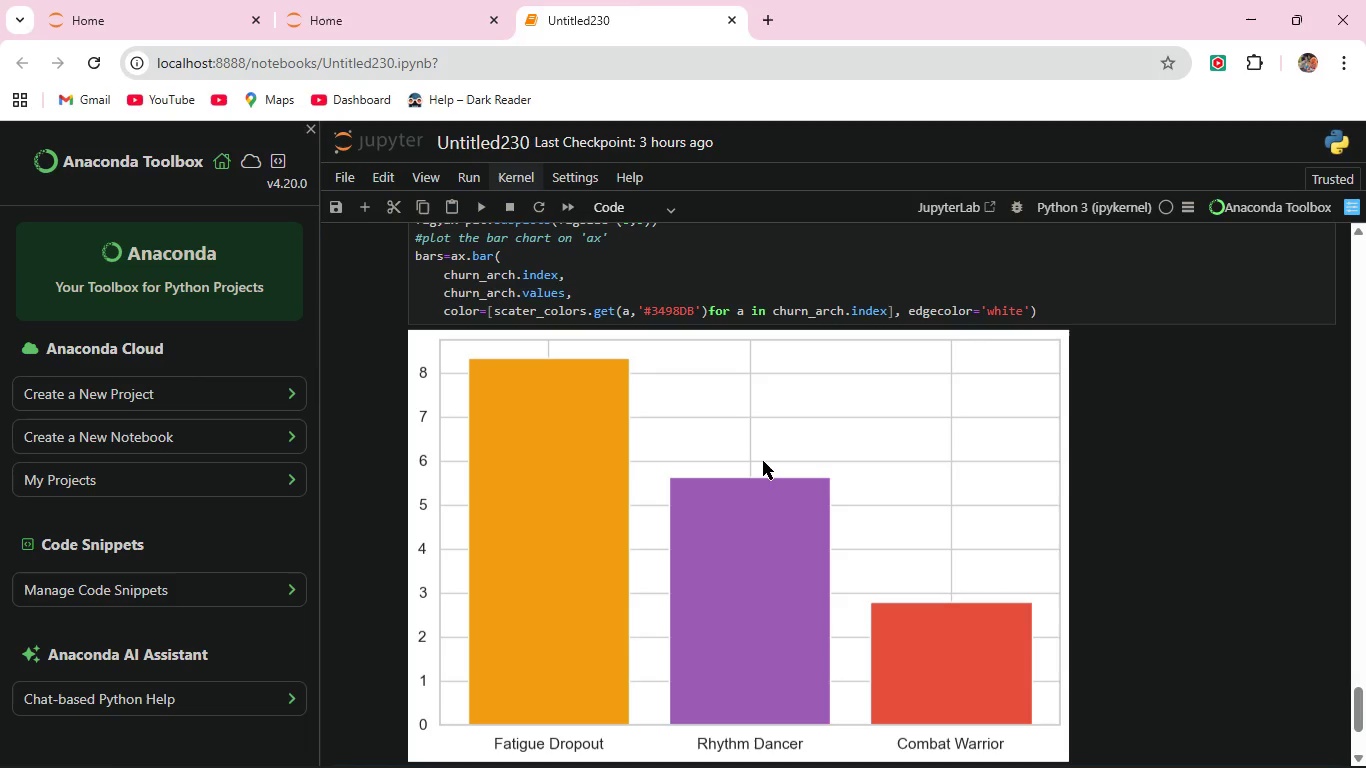 
wait(20.58)
 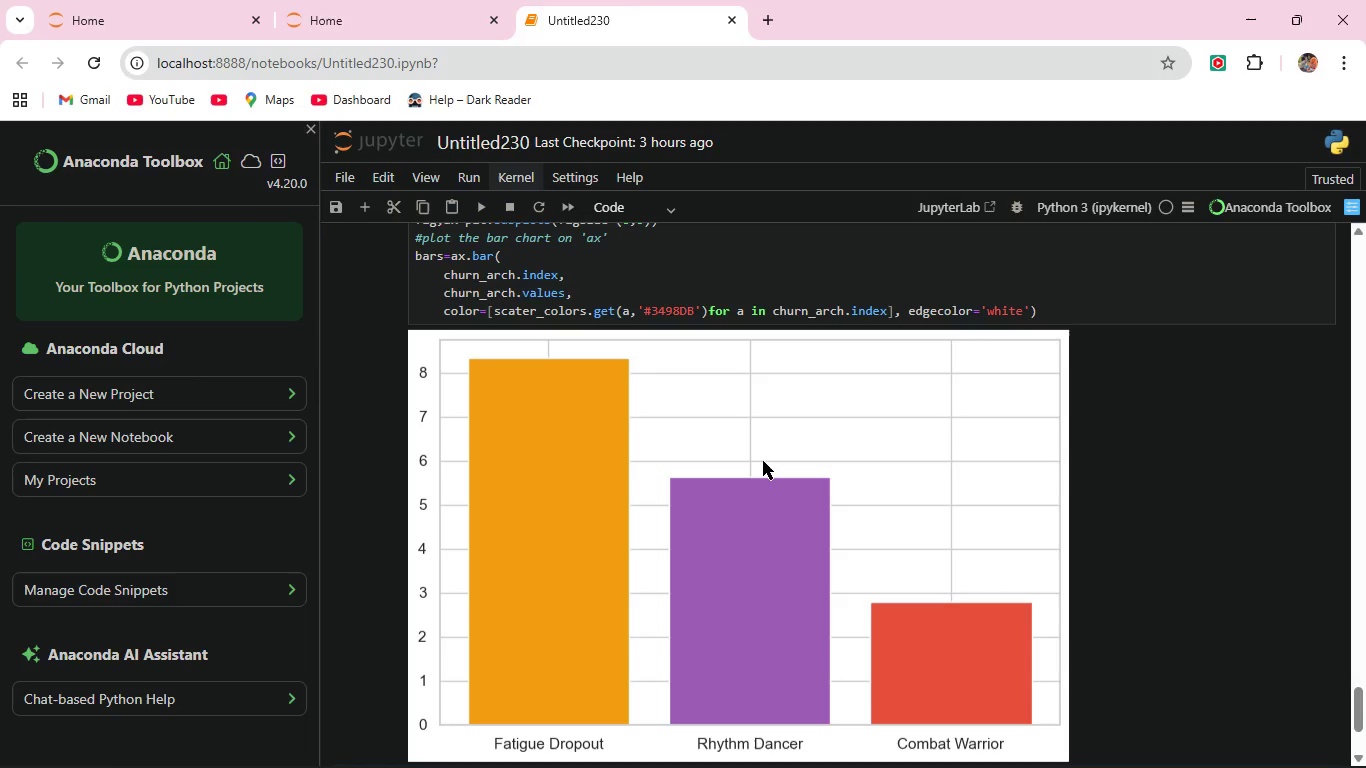 
scroll: coordinate [763, 461], scroll_direction: up, amount: 1.0
 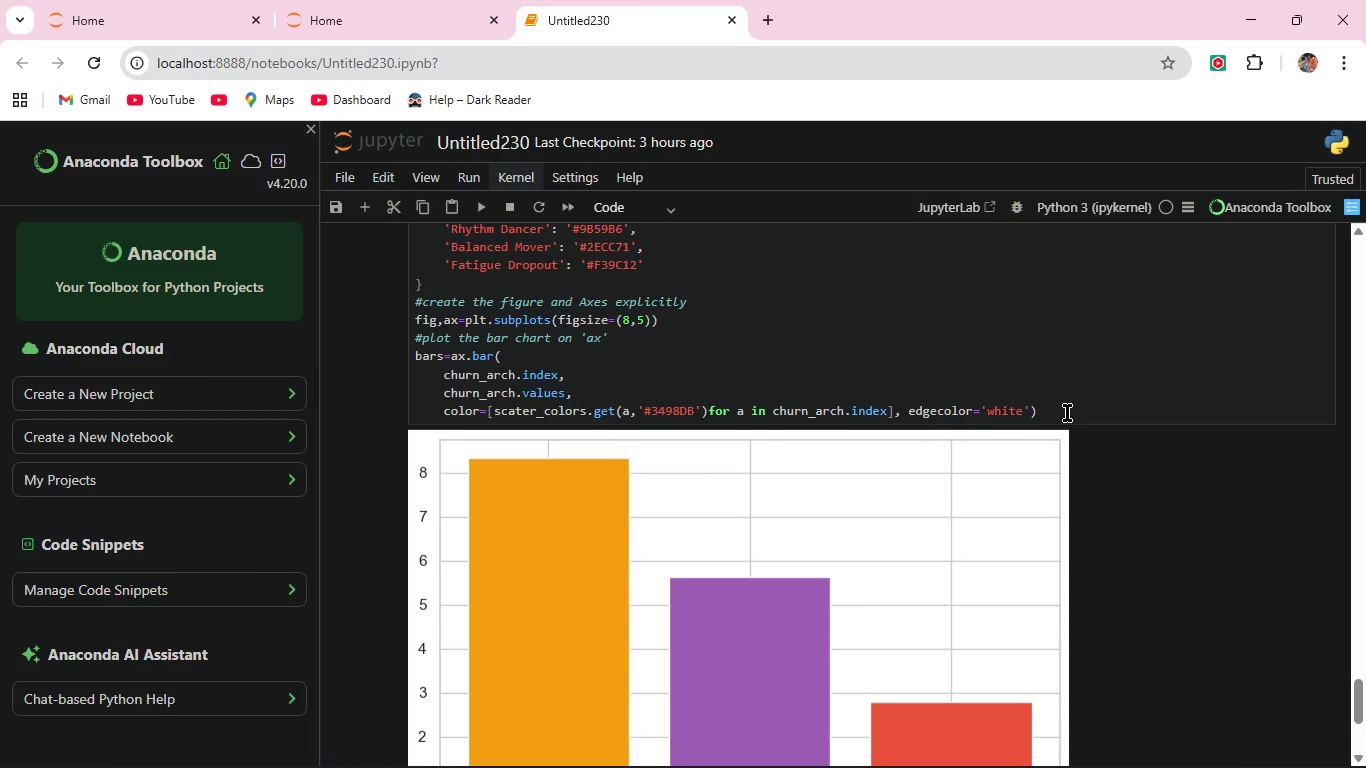 
wait(7.83)
 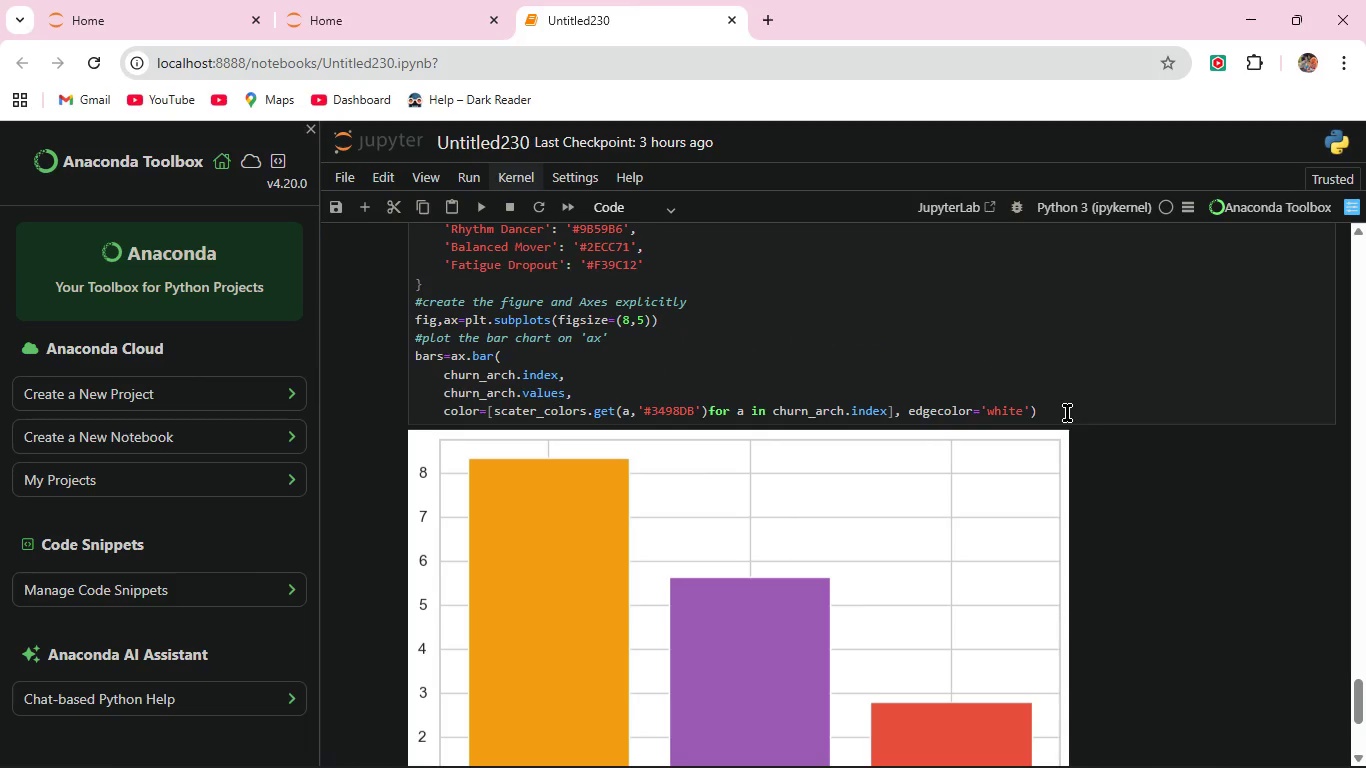 
left_click([1067, 413])
 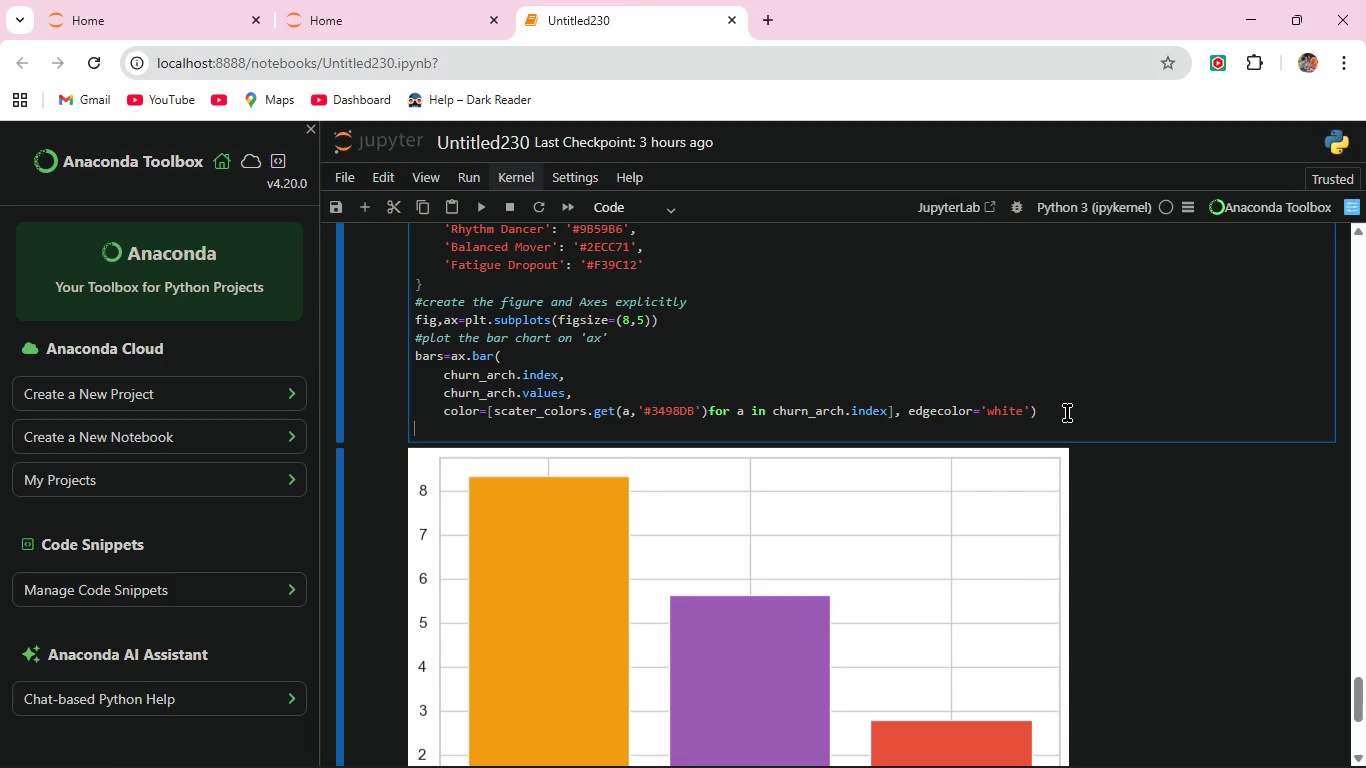 
key(Enter)
 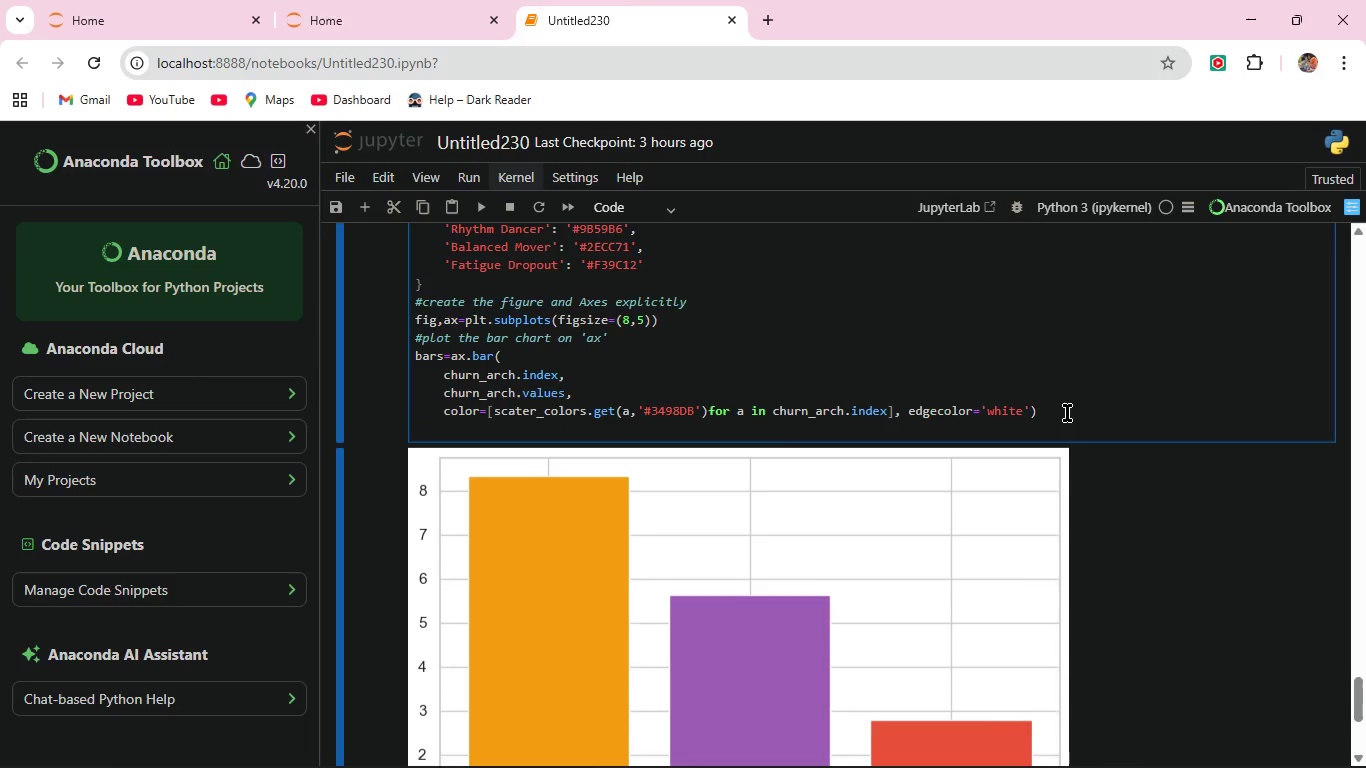 
key(Enter)
 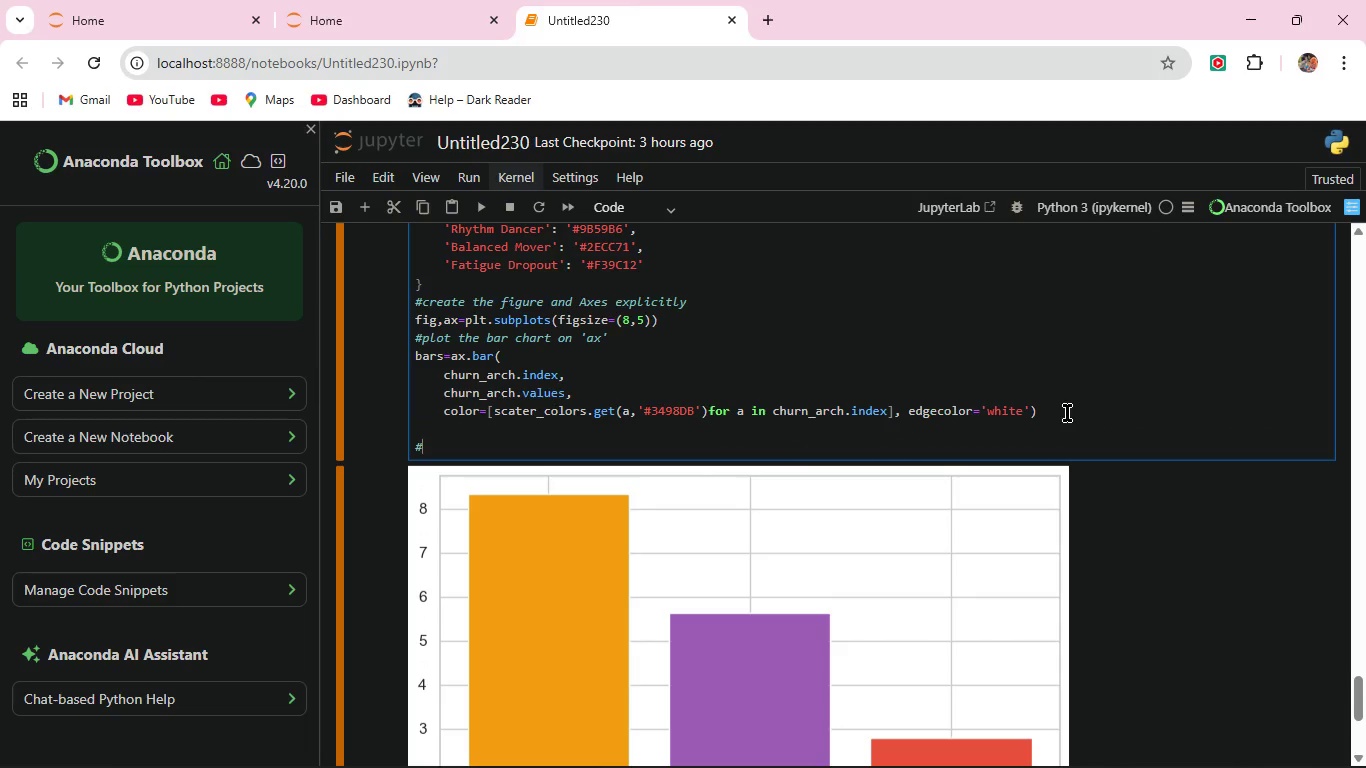 
type(#Add the percentage label ontop of the bars)
 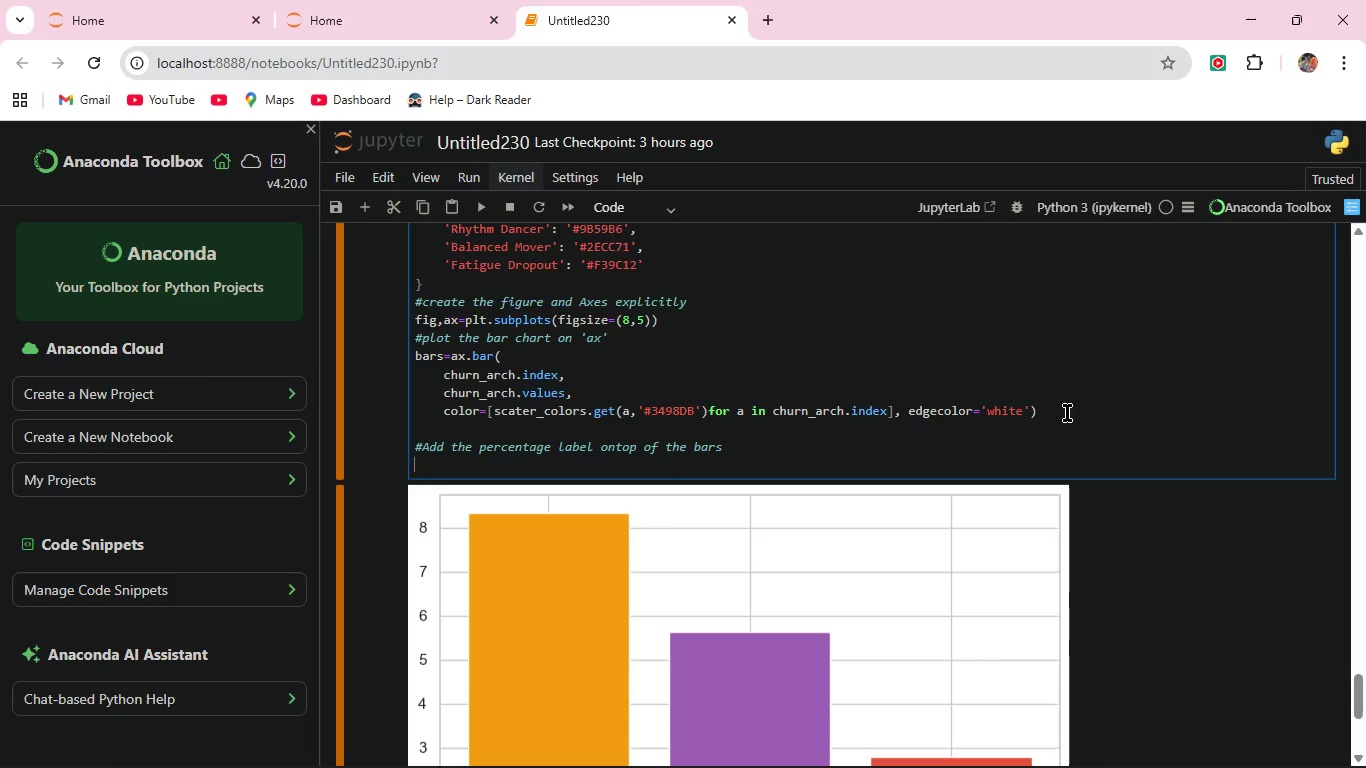 
key(Enter)
 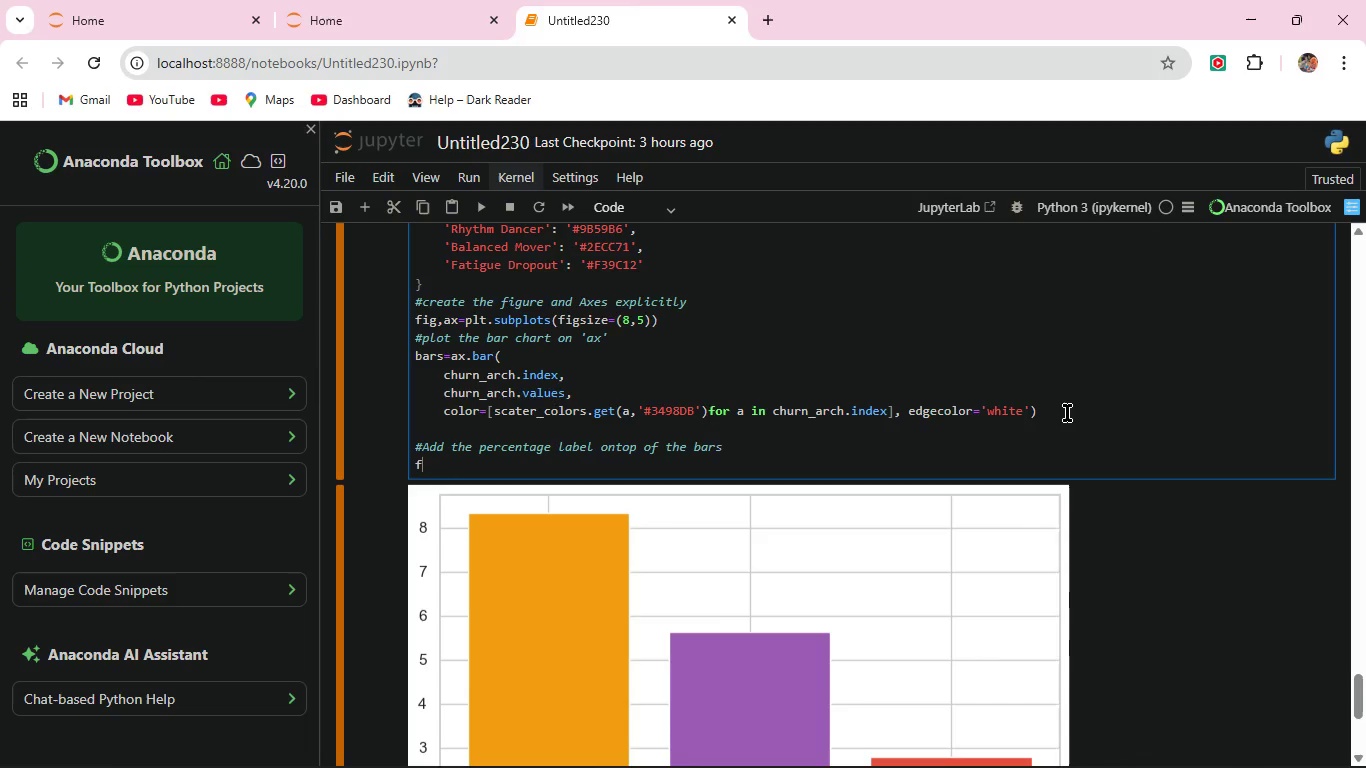 
type(for bar in bars:)
 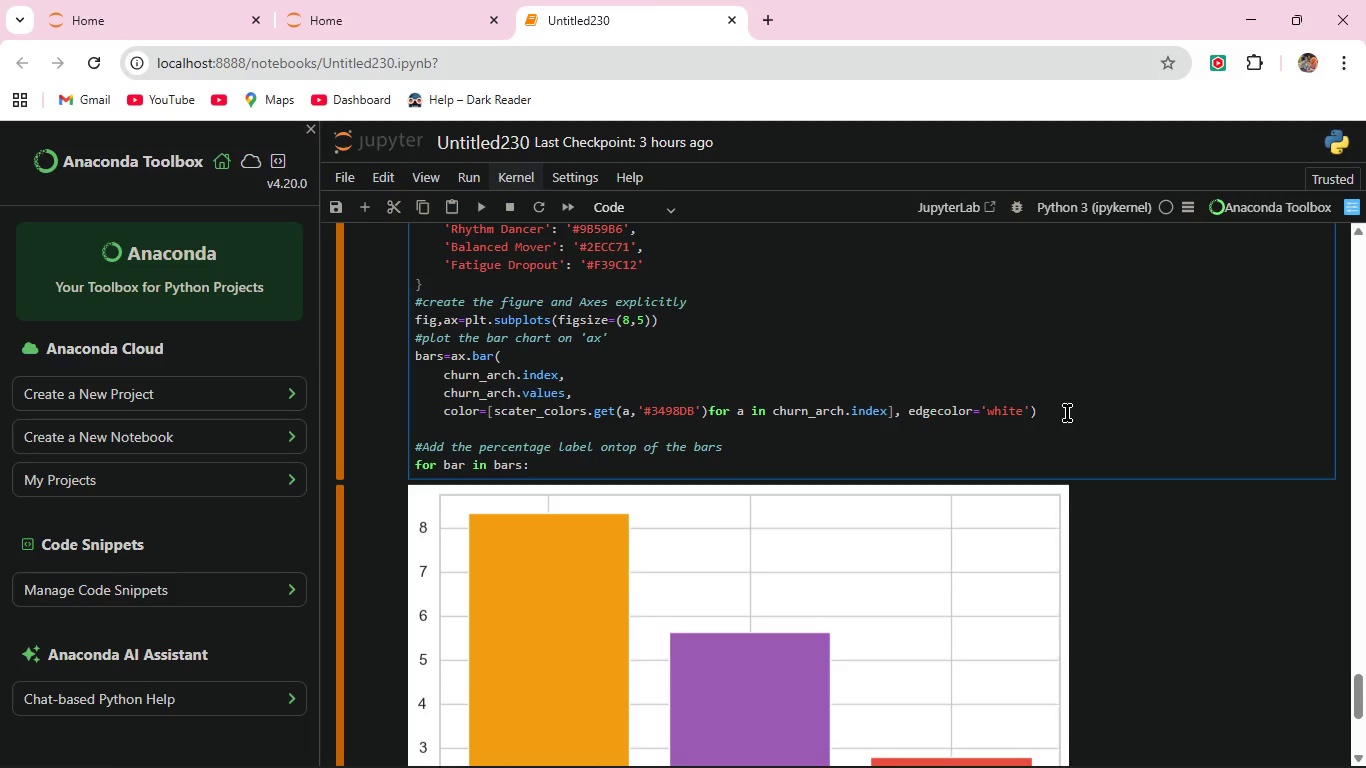 
key(Enter)
 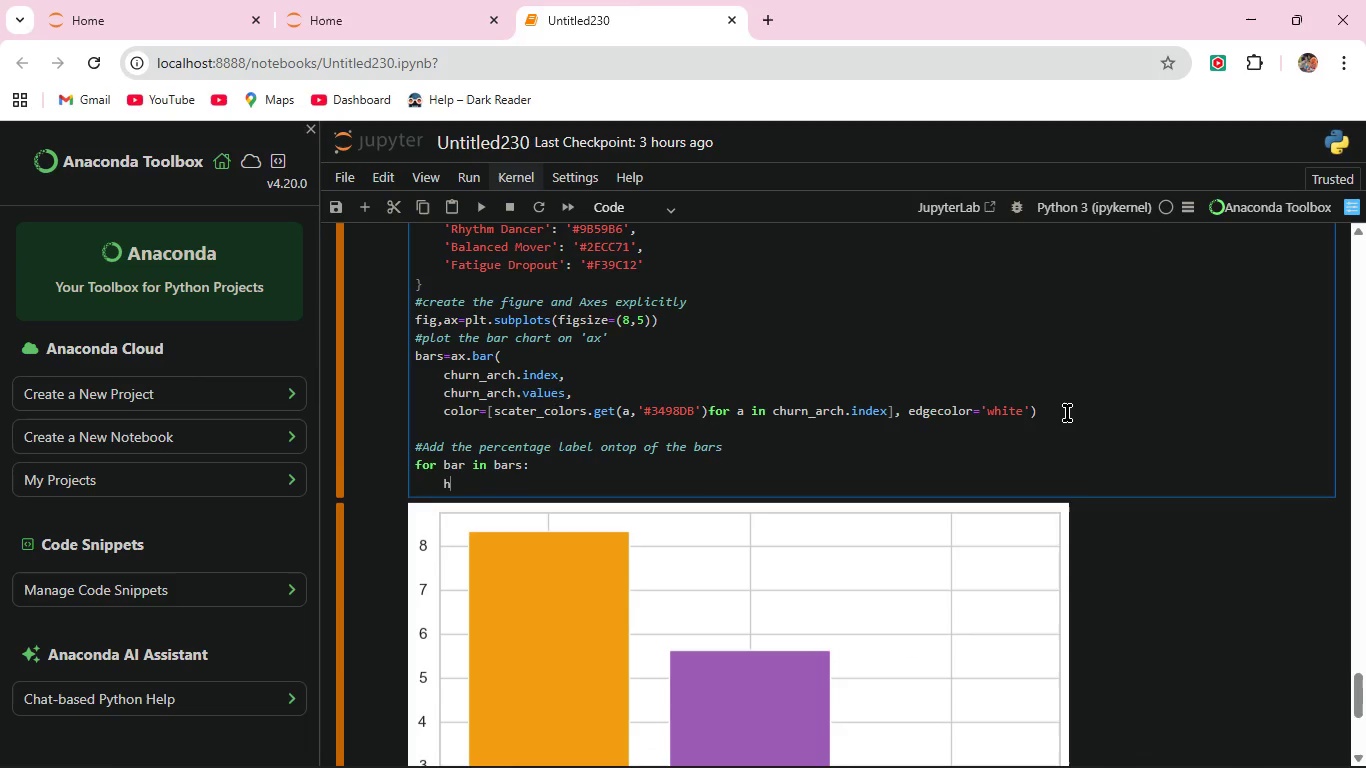 
type(h=bar.get_heih)
 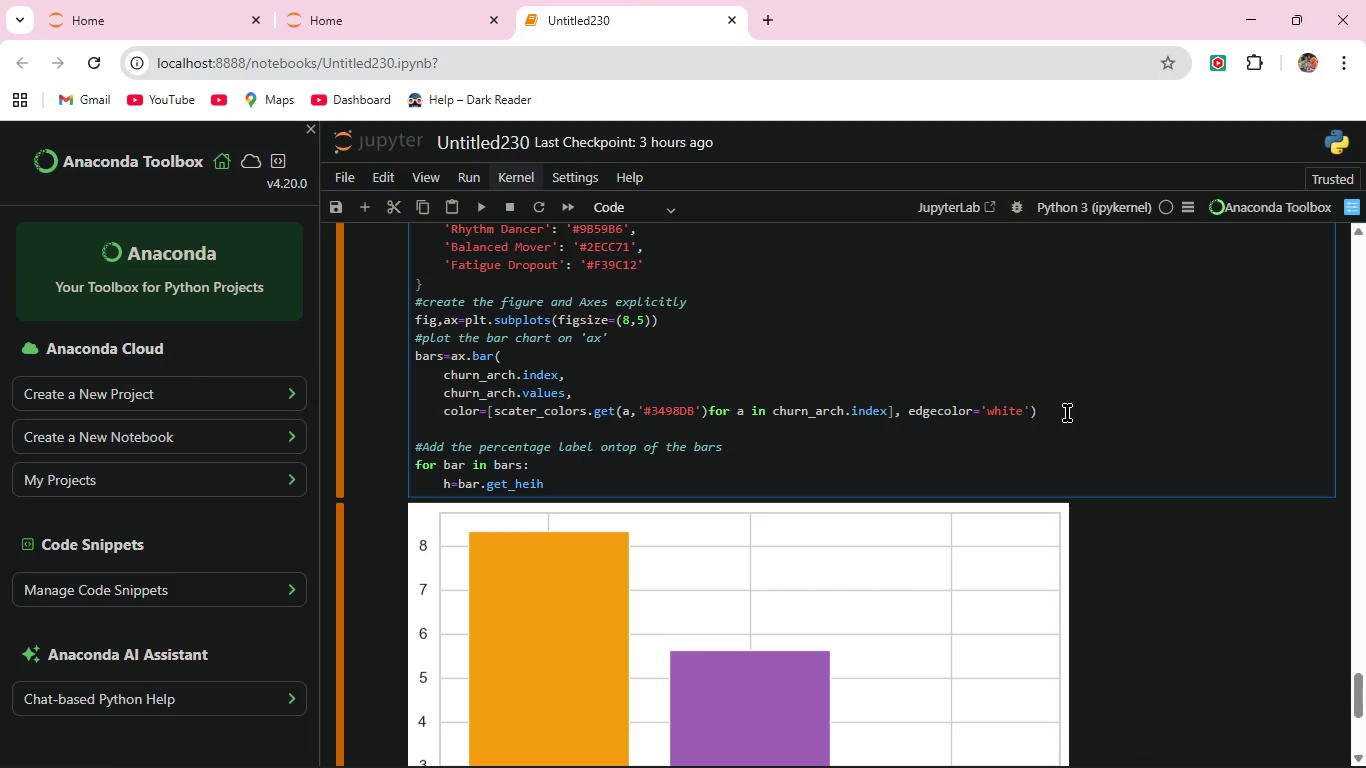 
key(Backspace)
type(ght())
 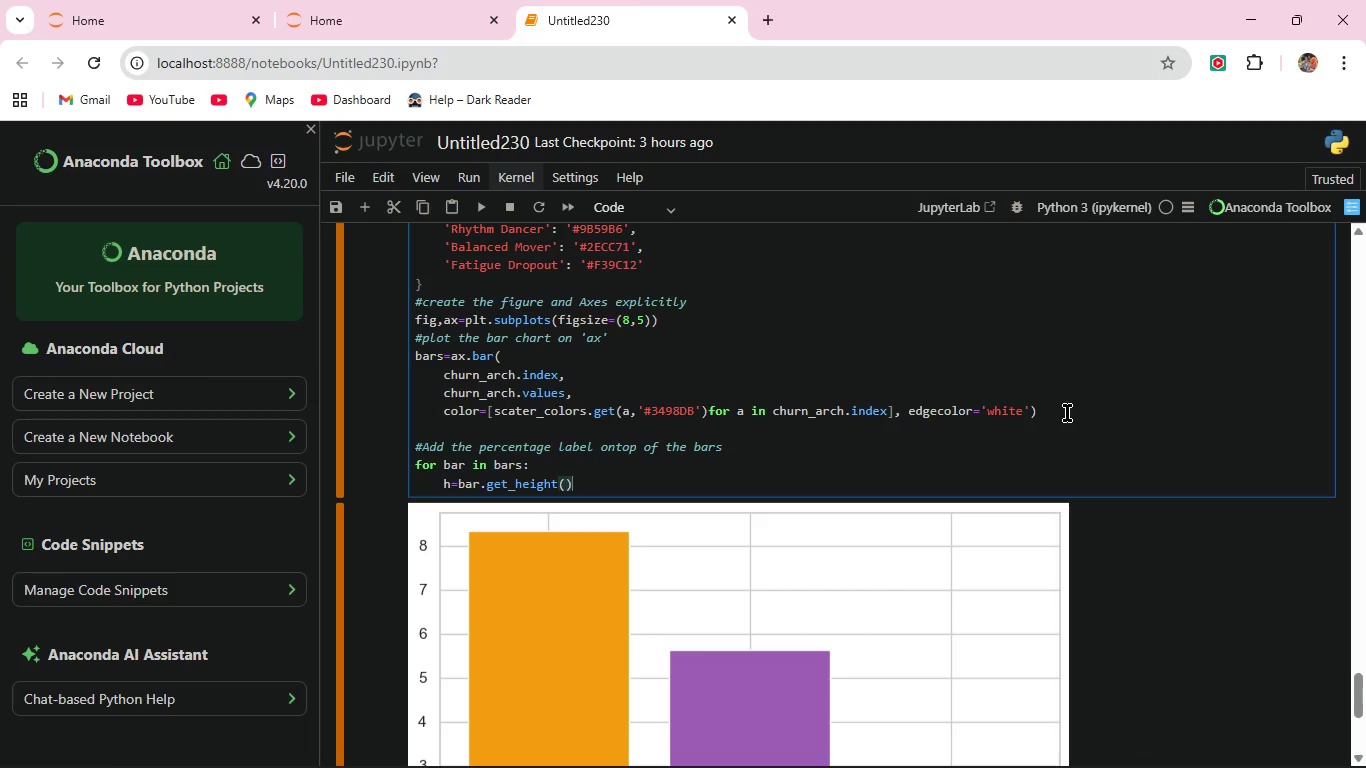 
key(Enter)
 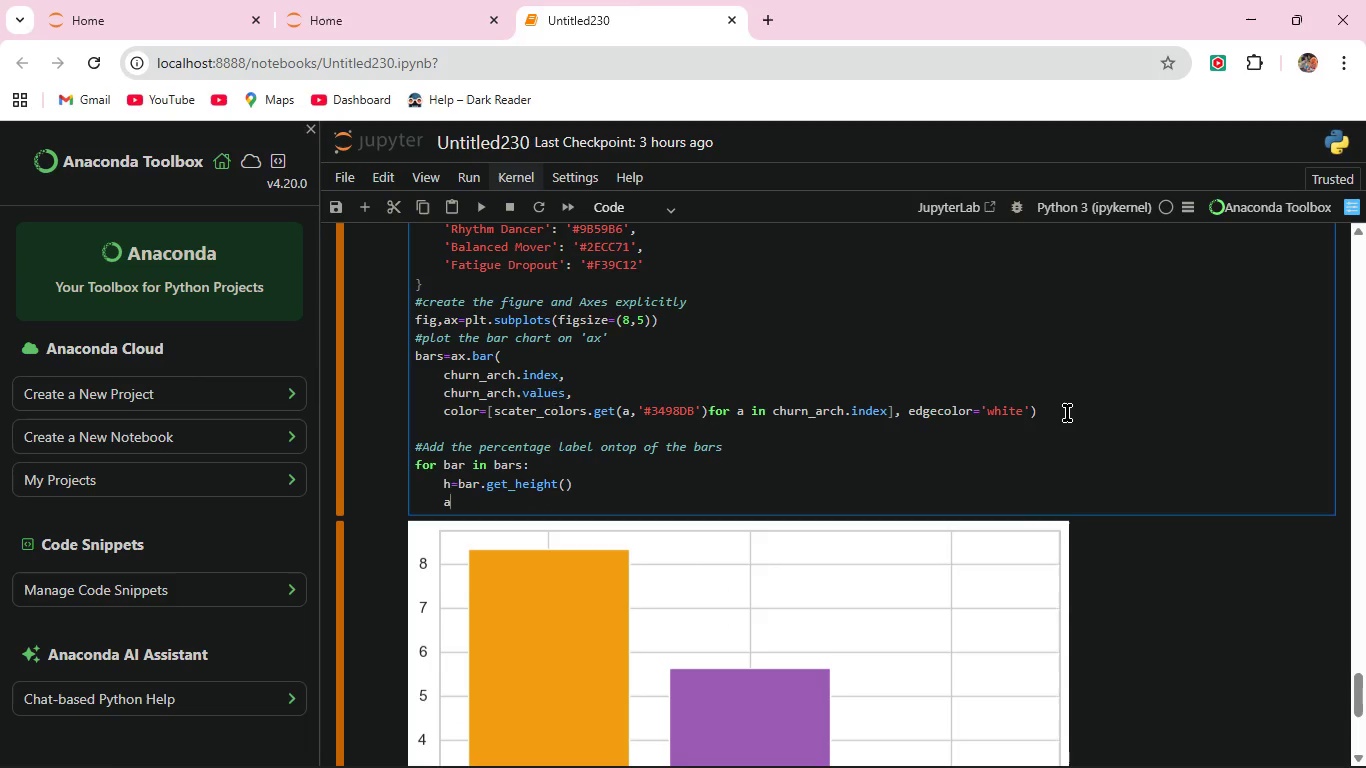 
type(ax.text()
 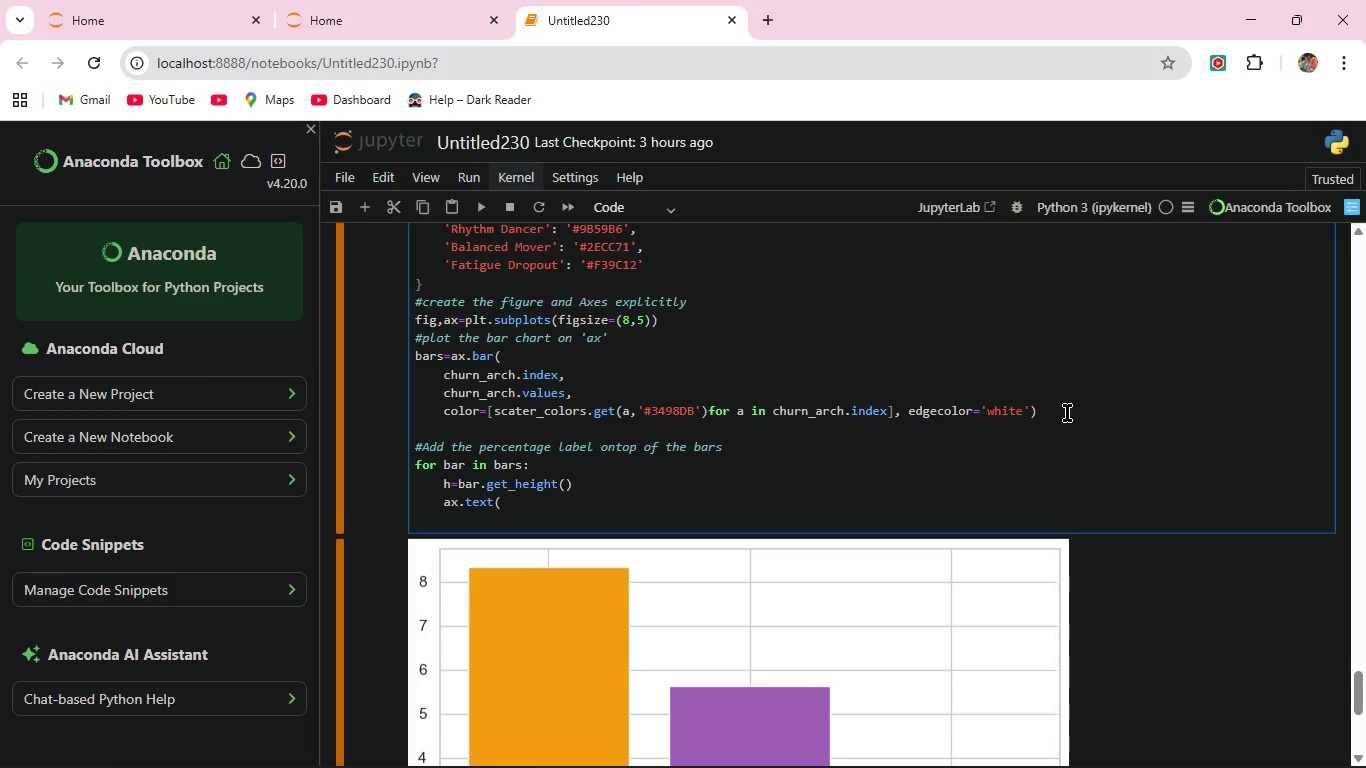 
 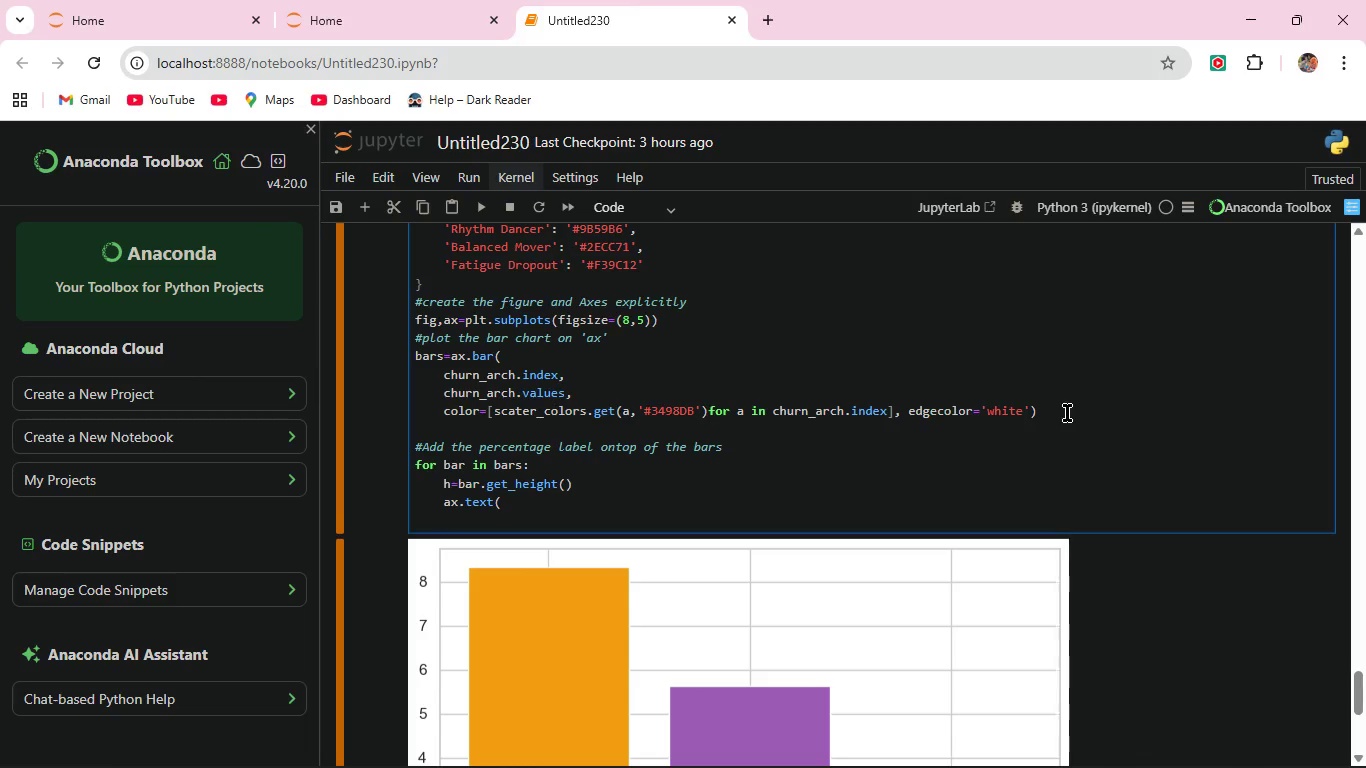 
key(Enter)
 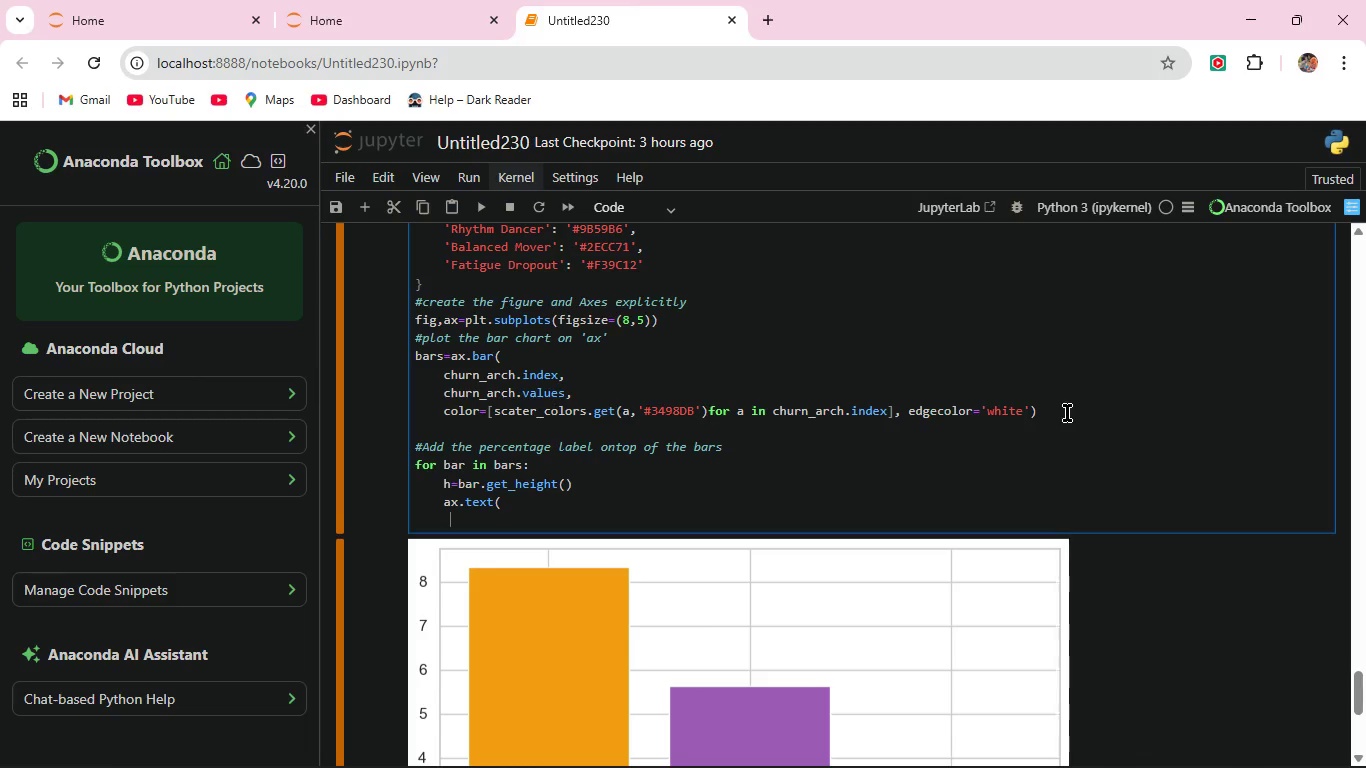 
type(   )
key(Backspace)
type(   bar.)
 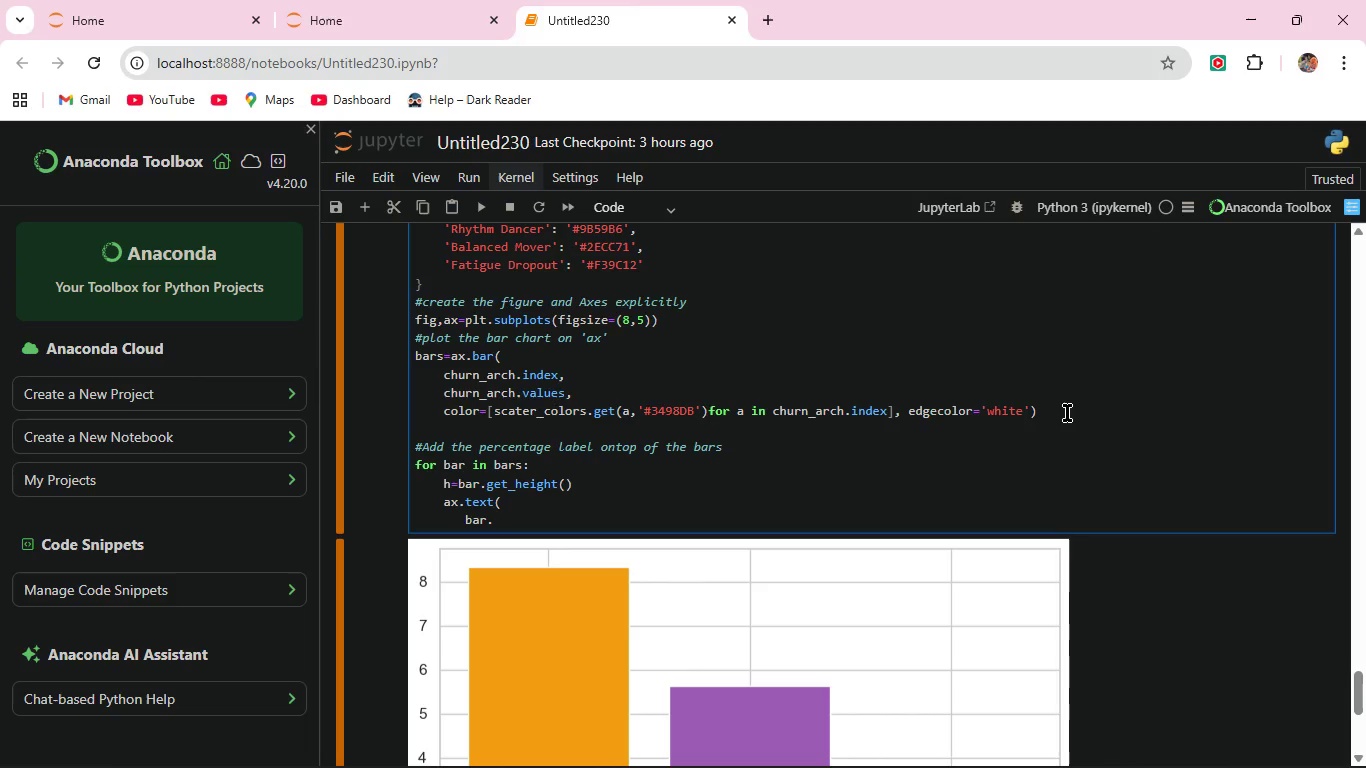 
wait(6.48)
 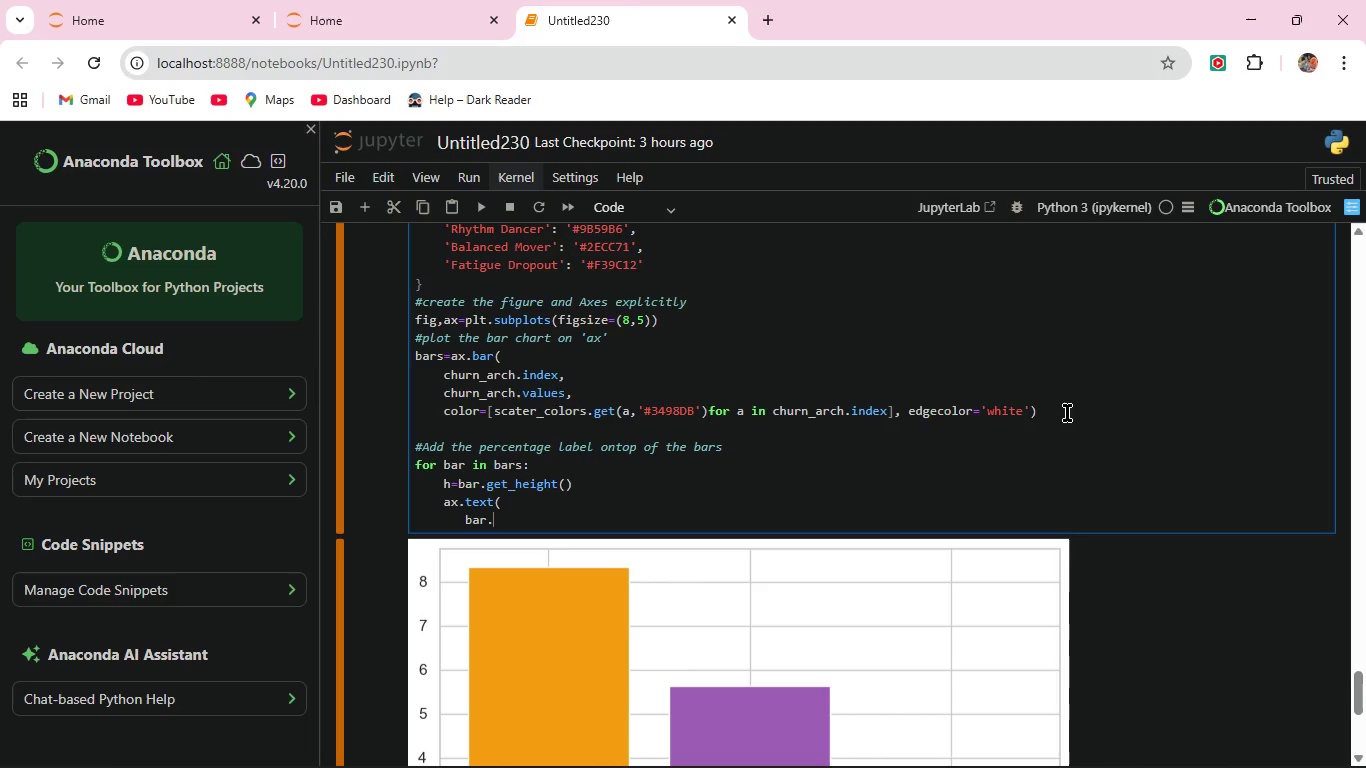 
type(get_x()+bar.get_width()/2.)
 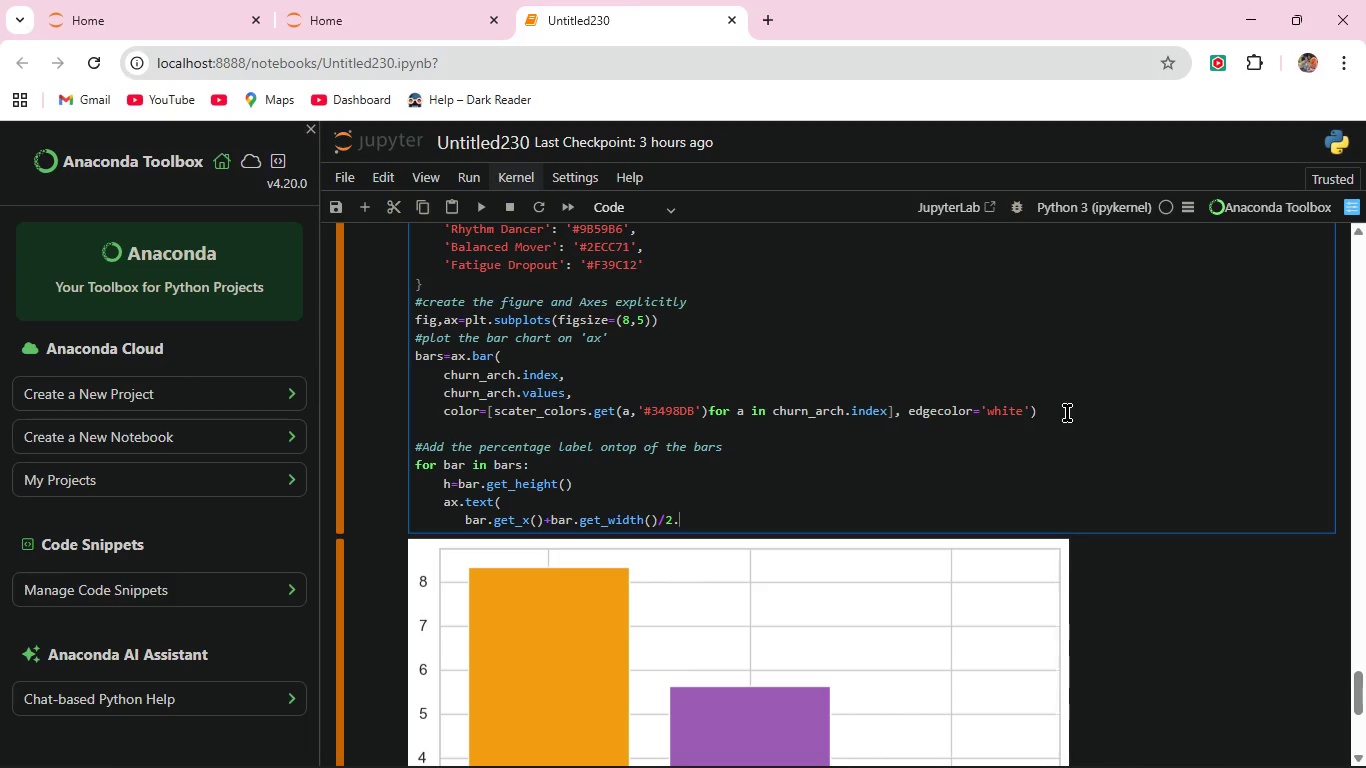 
key(Comma)
 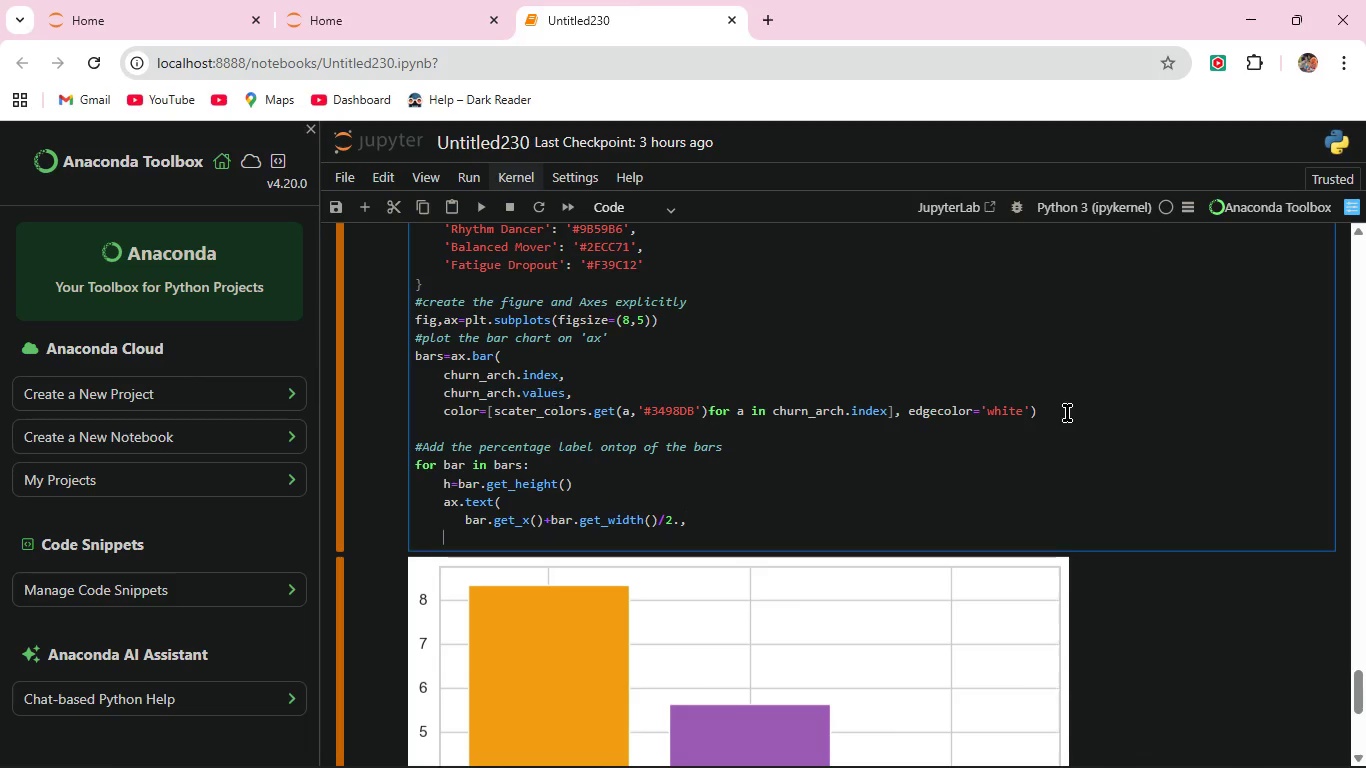 
key(Enter)
 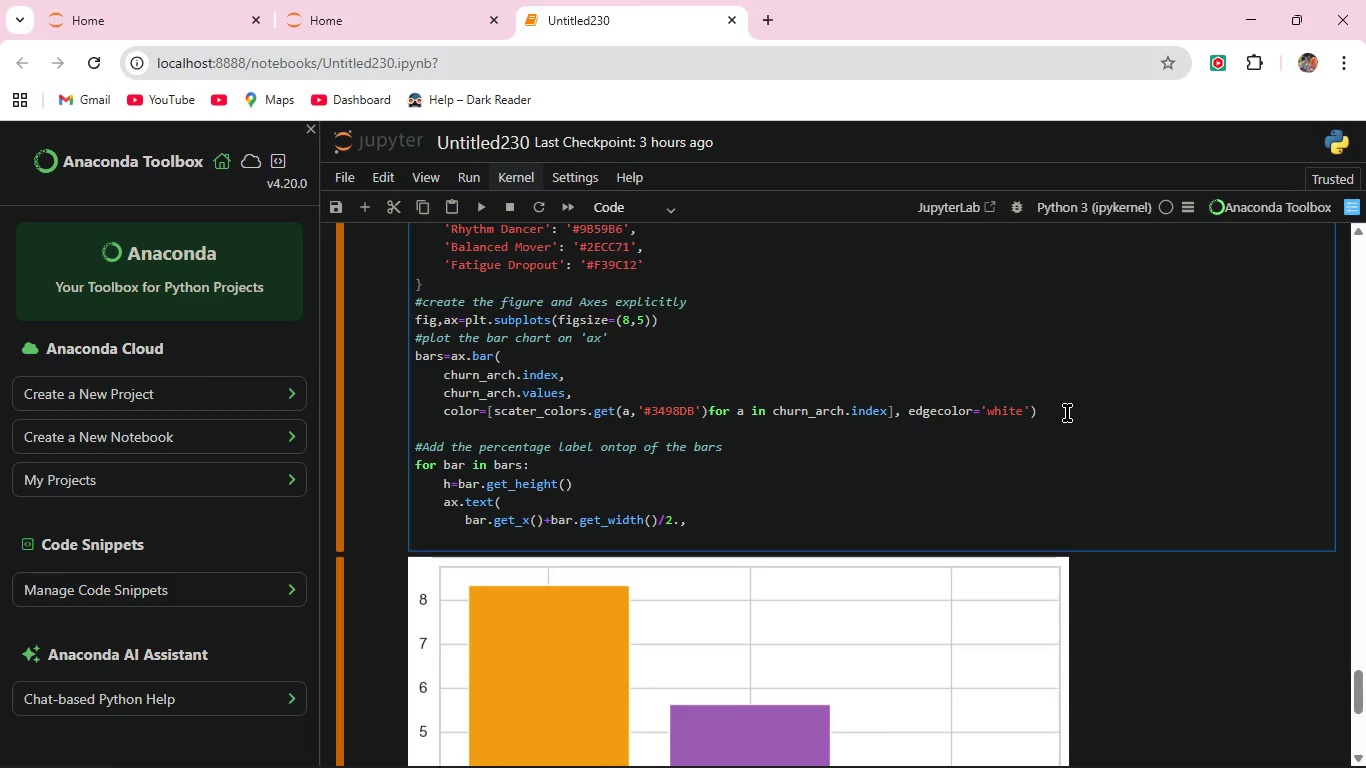 
key(Space)
 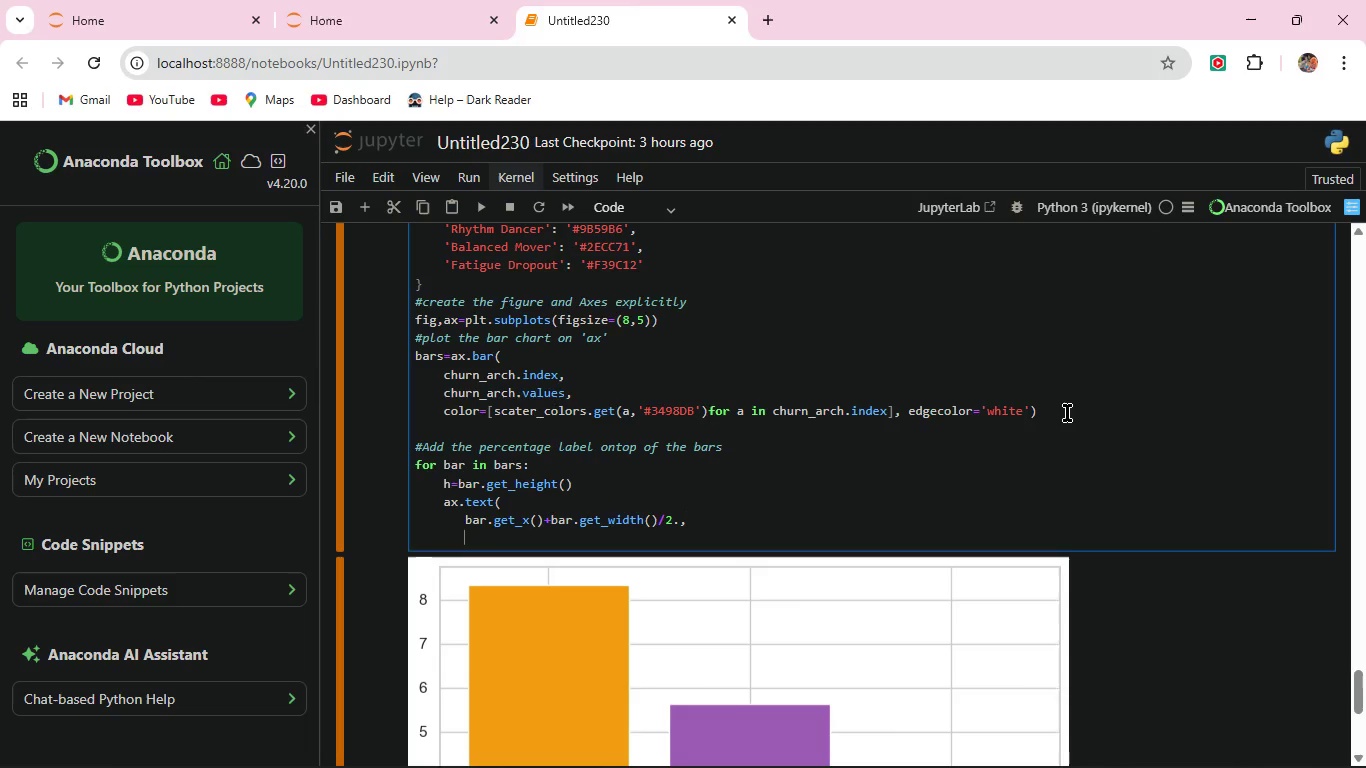 
key(Space)
 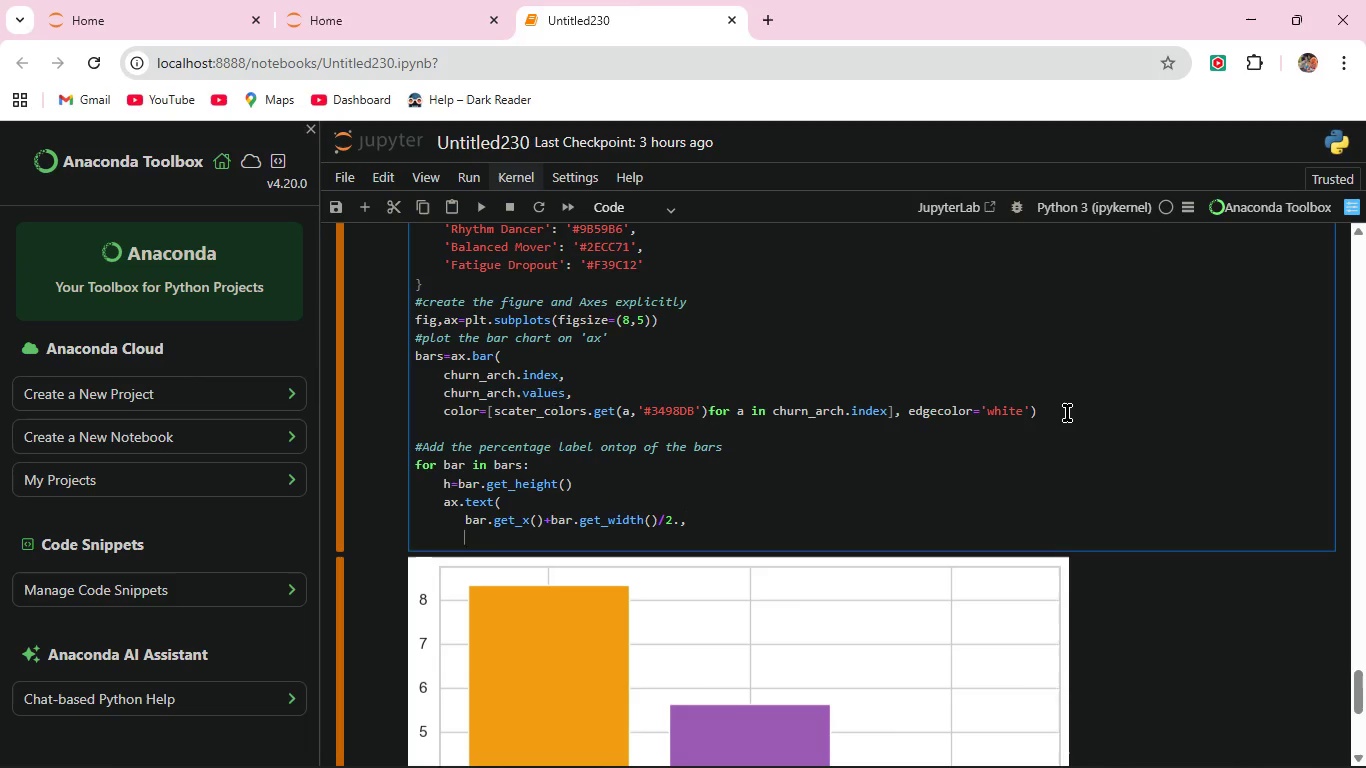 
key(Space)
 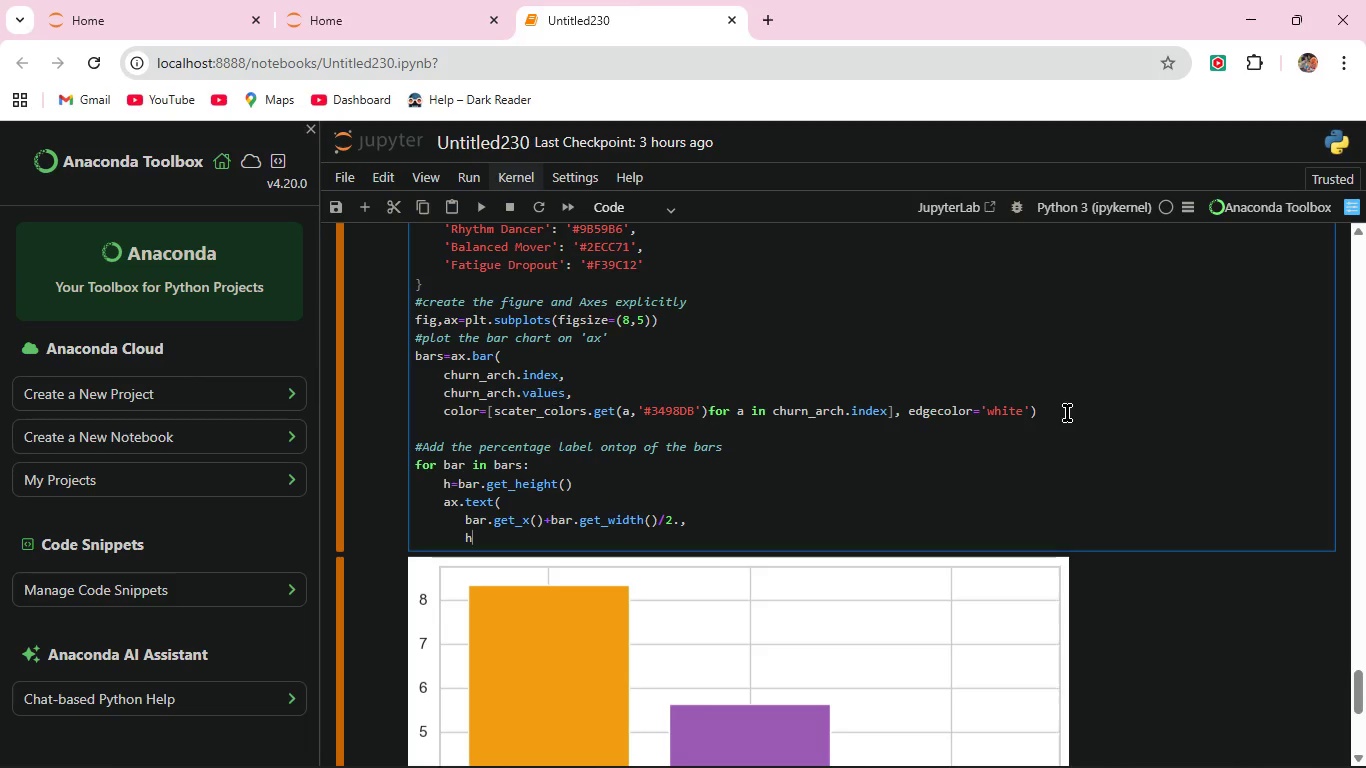 
key(H)
 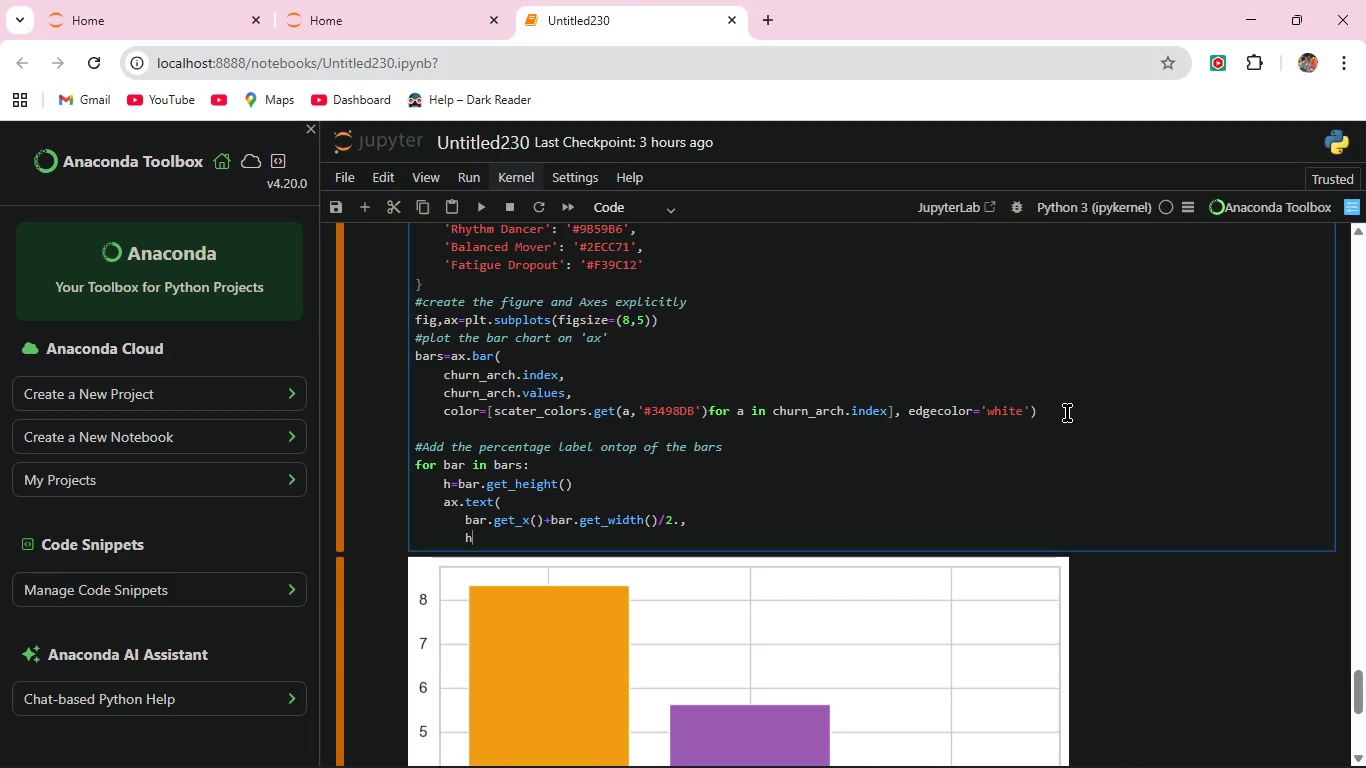 
key(Shift+Equal)
 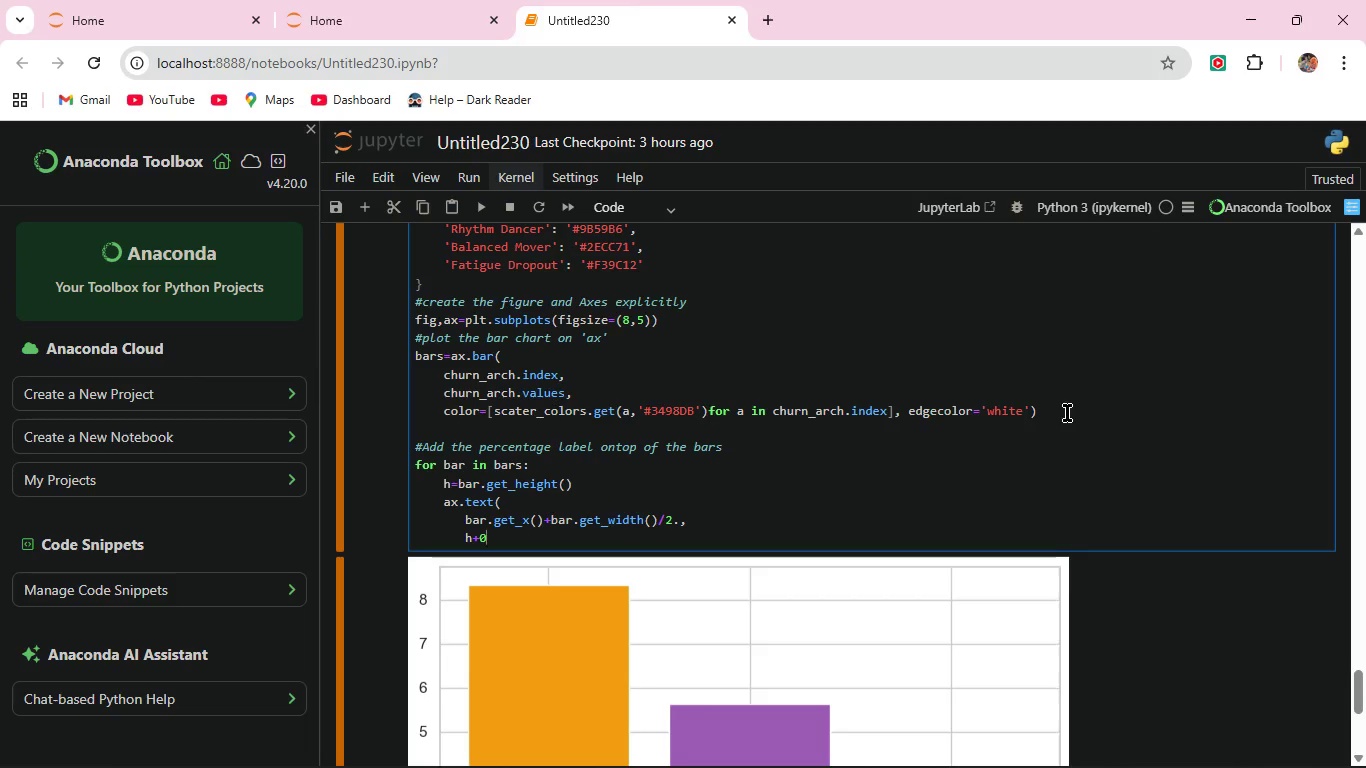 
key(0)
 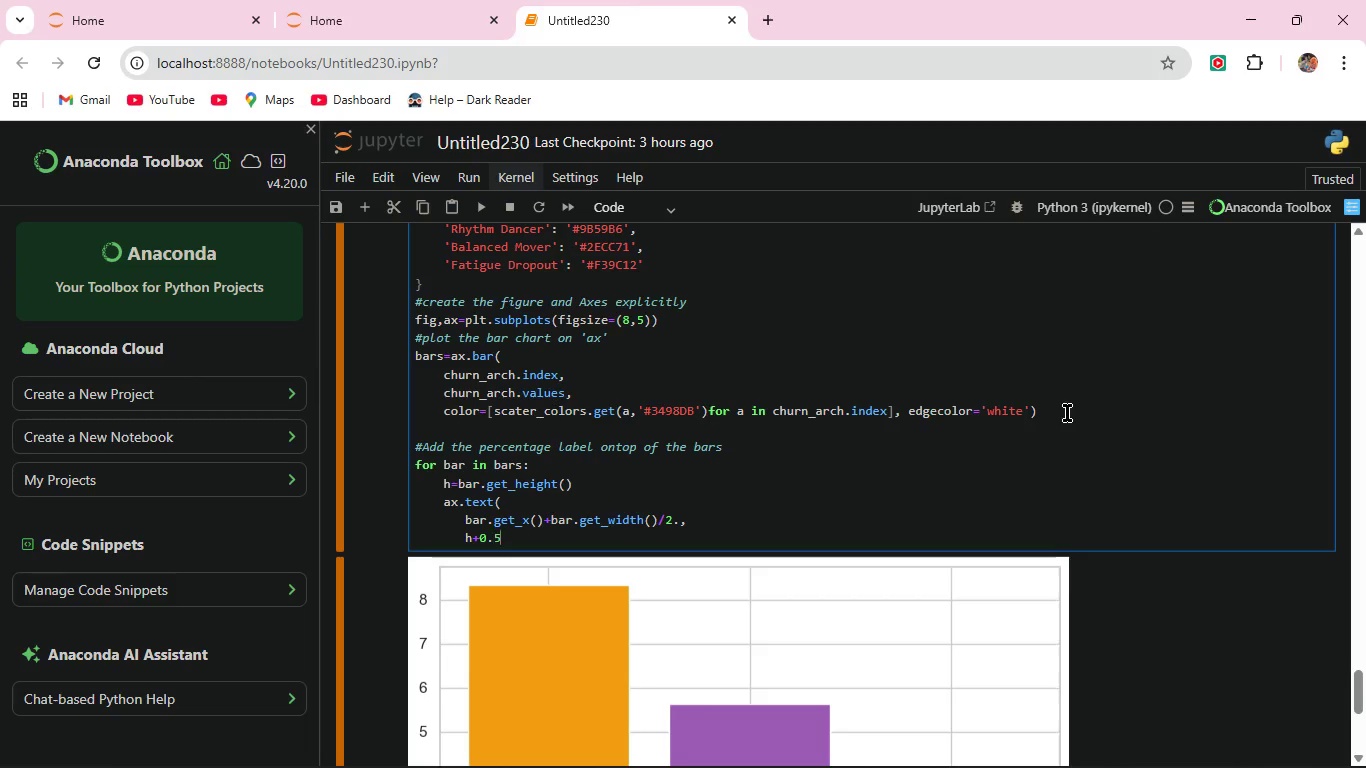 
key(Period)
 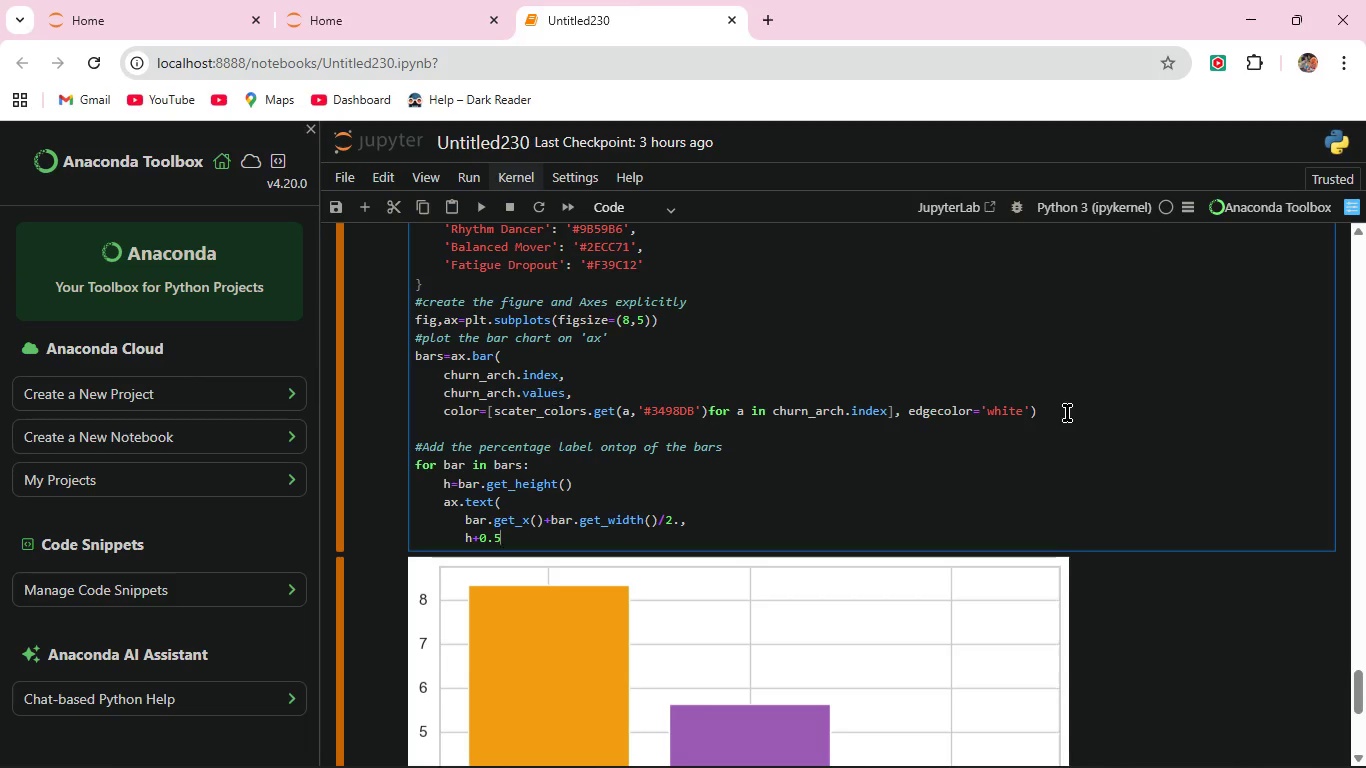 
key(5)
 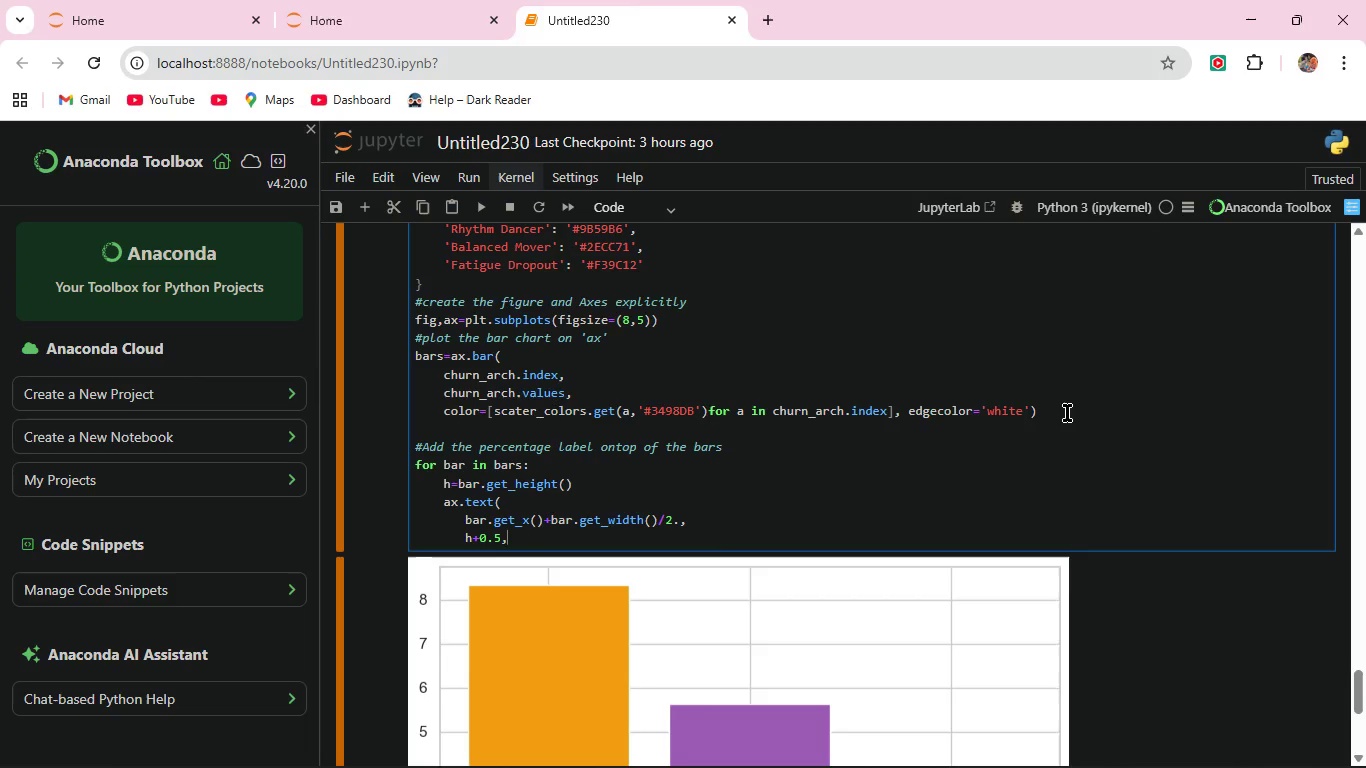 
key(Comma)
 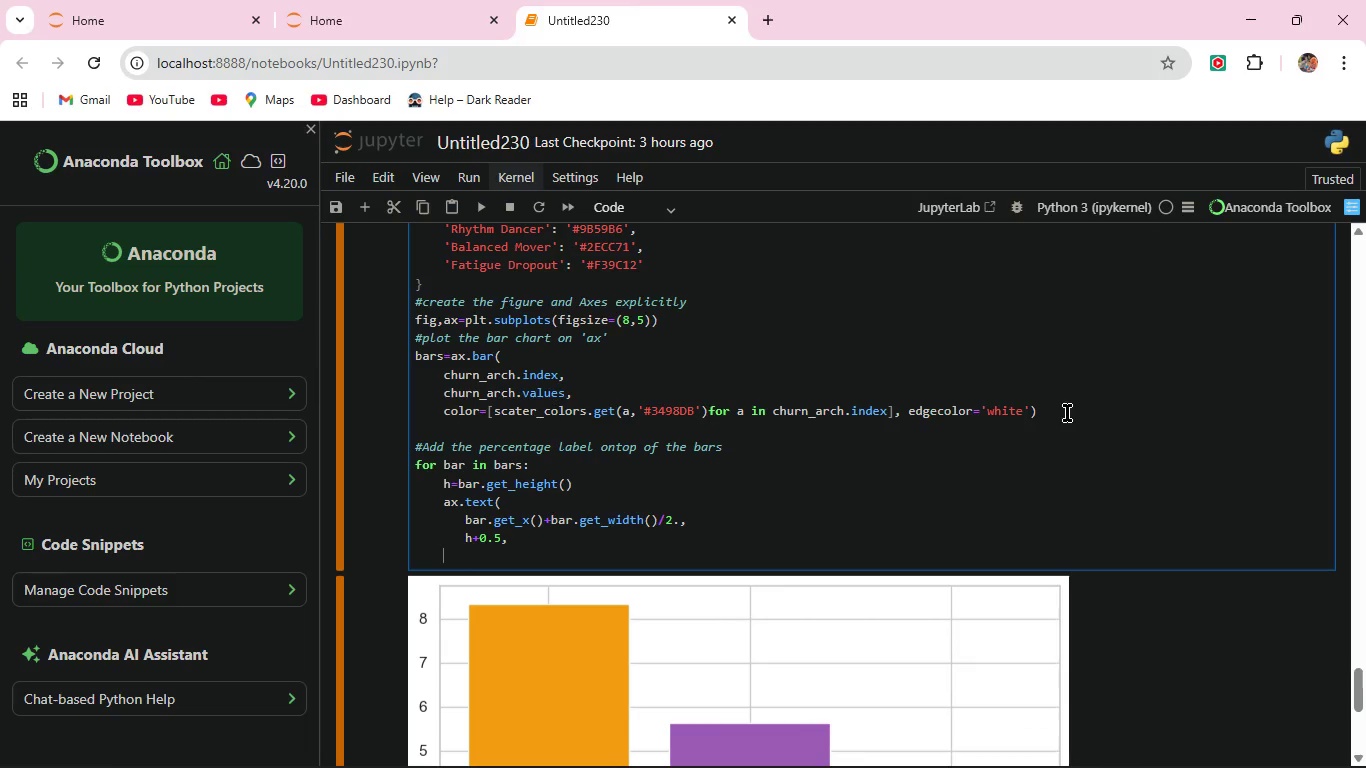 
key(Enter)
 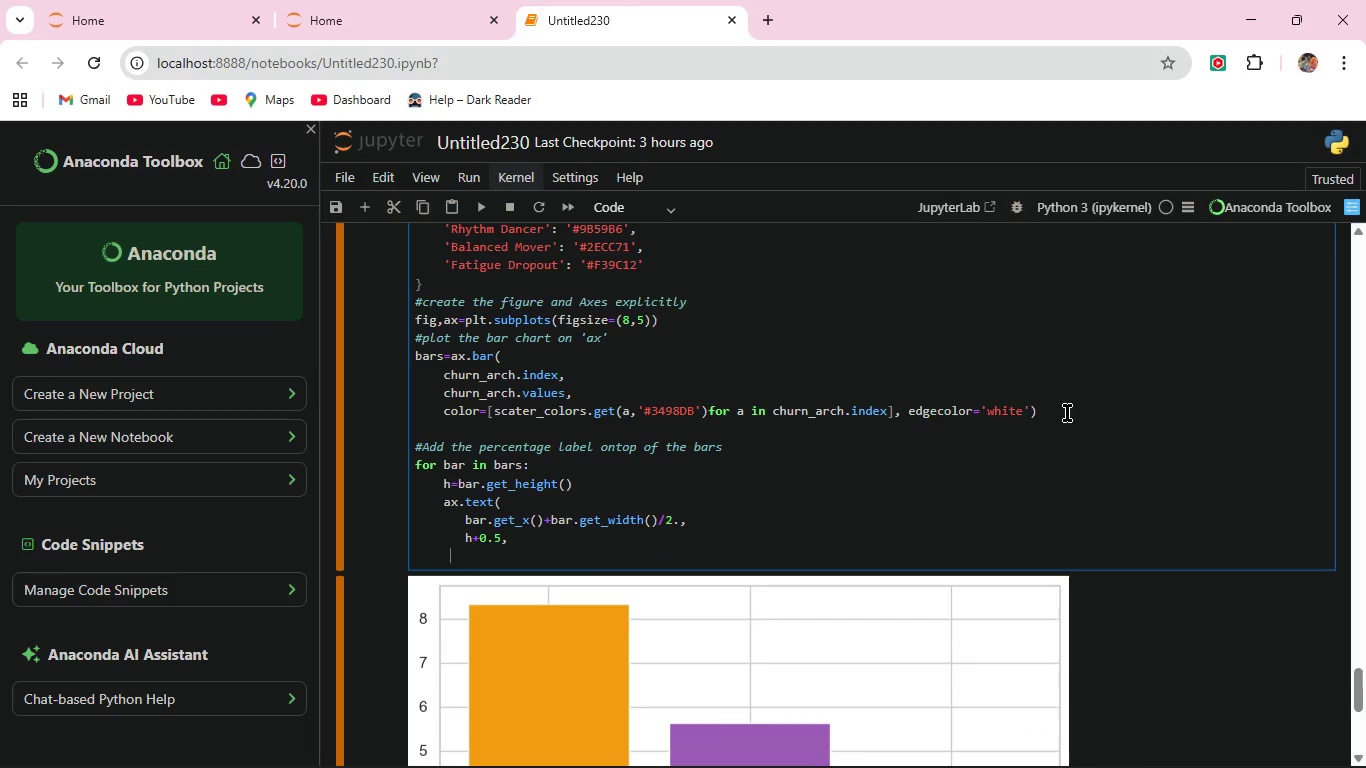 
key(Space)
 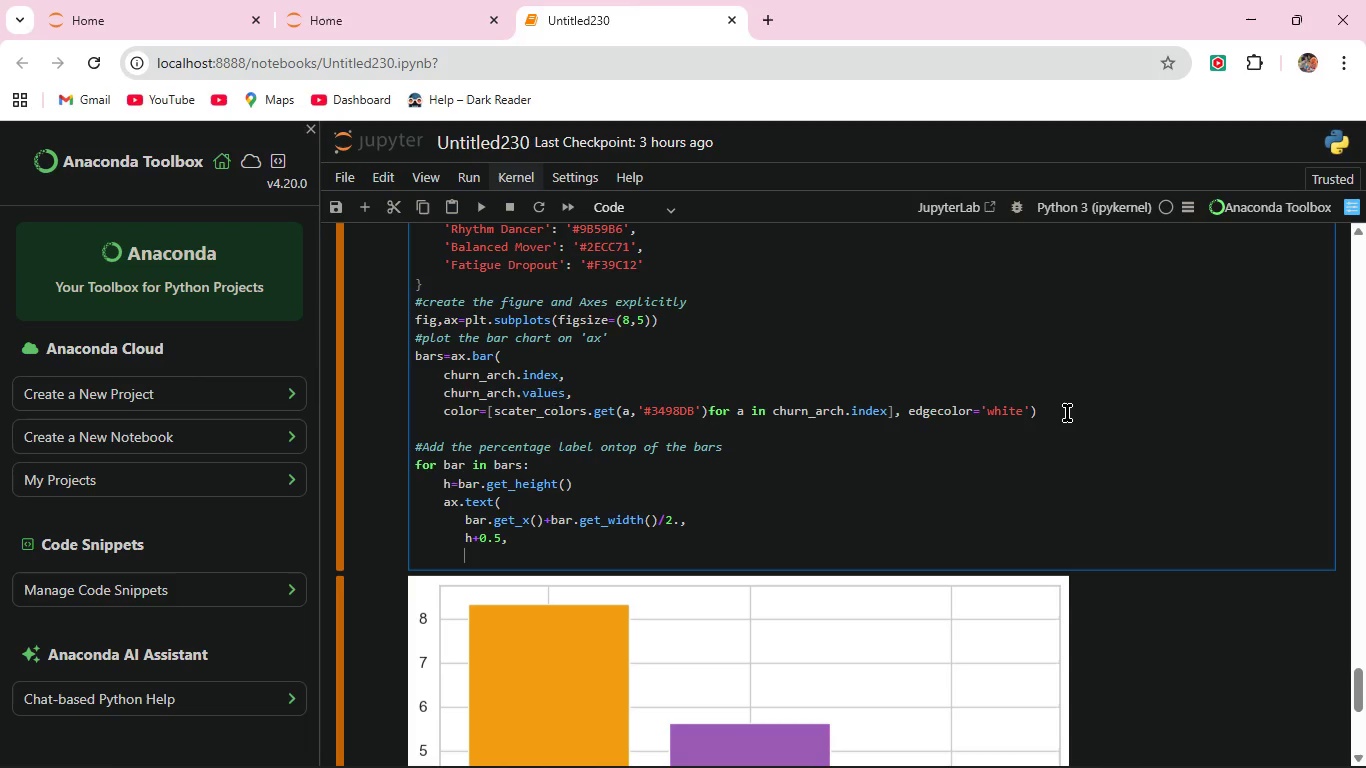 
key(Space)
 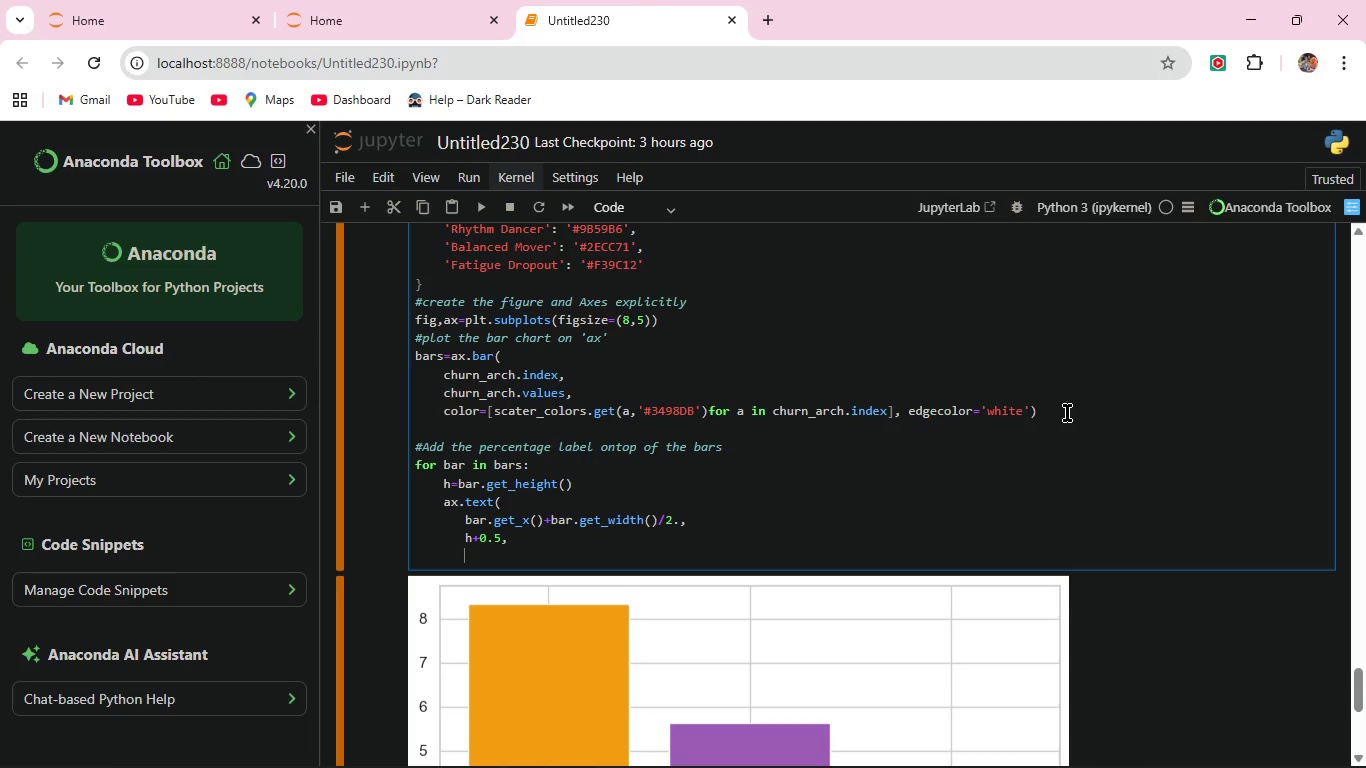 
key(Space)
 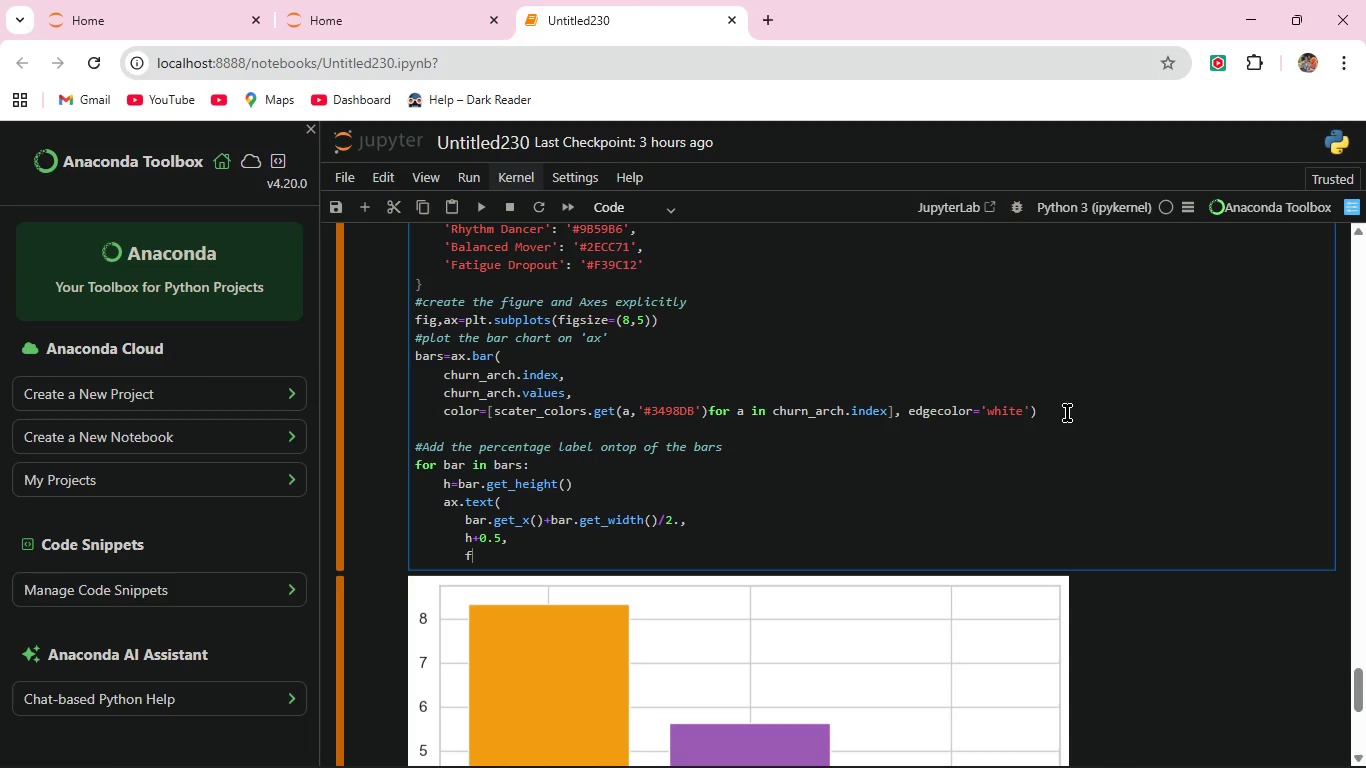 
key(F)
 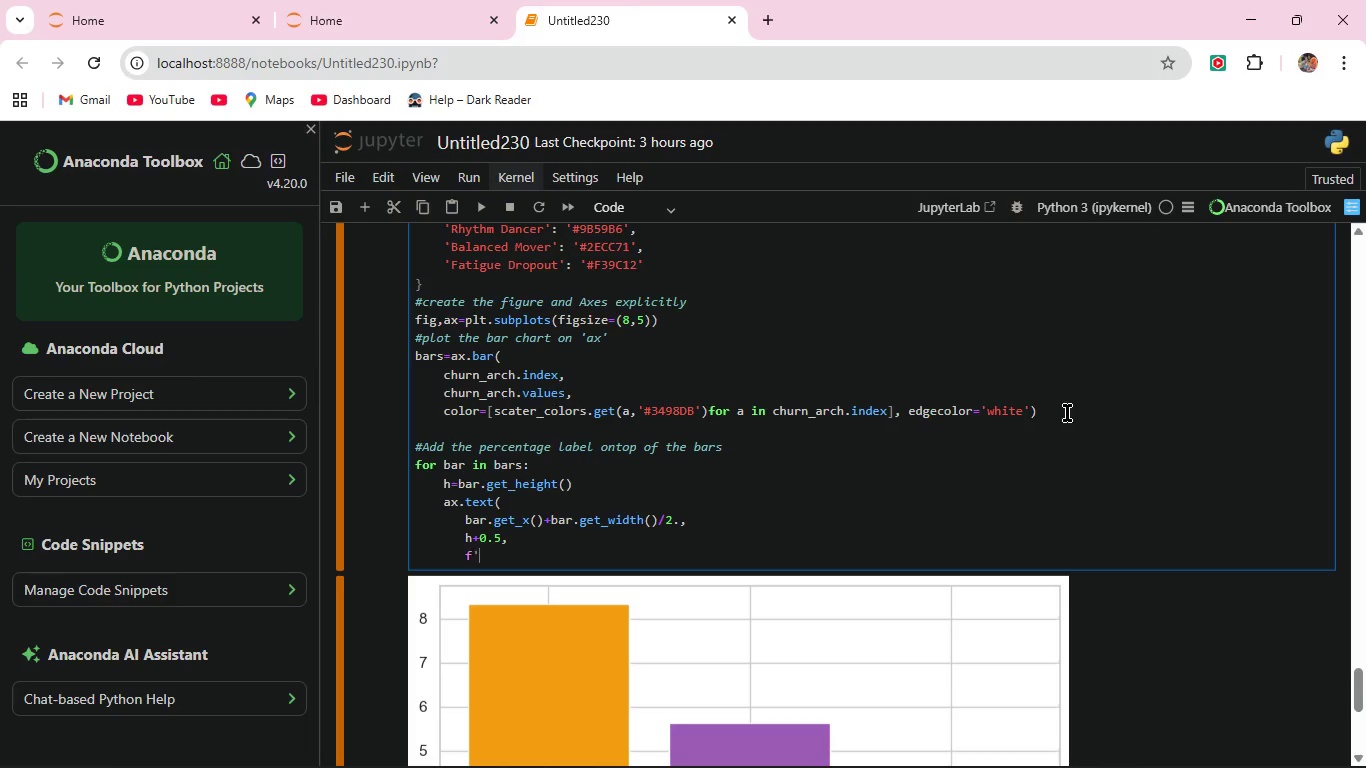 
type('{h:.1f})
 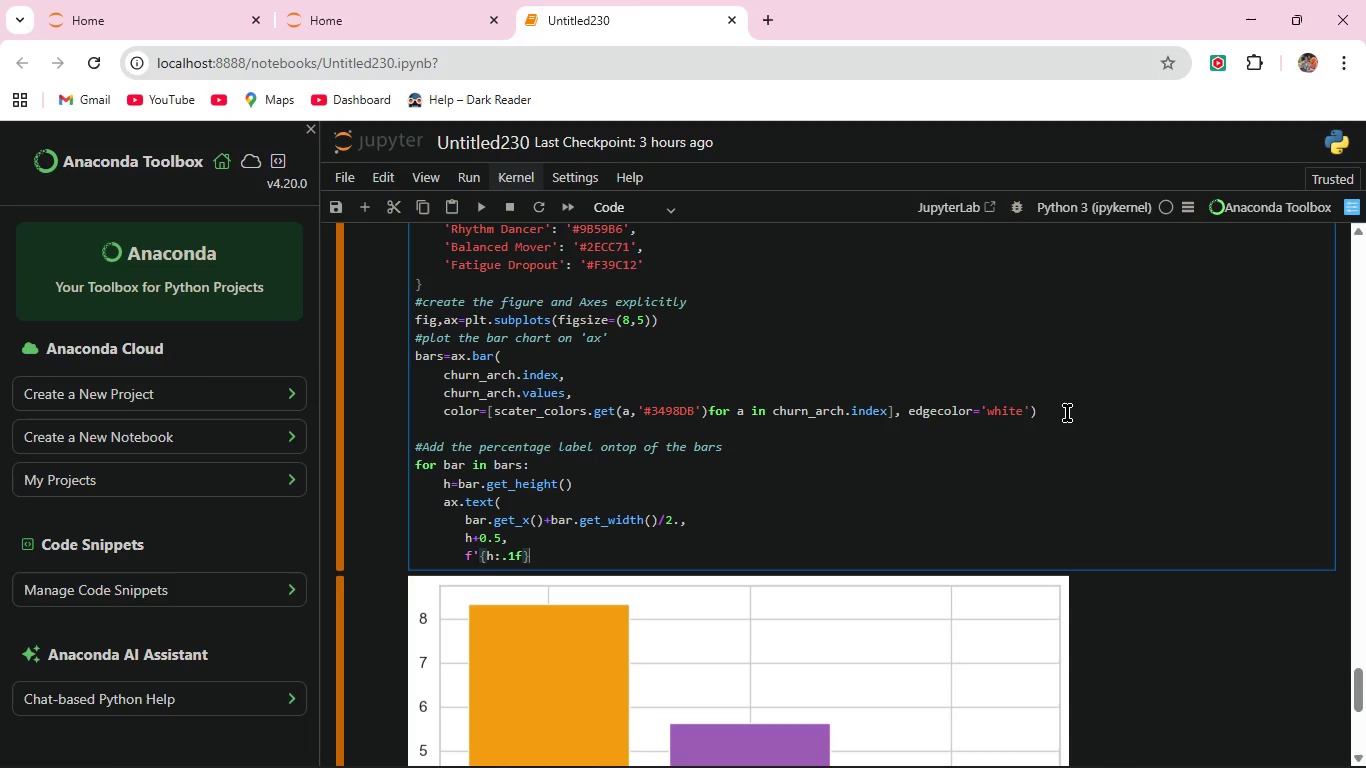 
hold_key(key=ShiftRight, duration=0.86)
 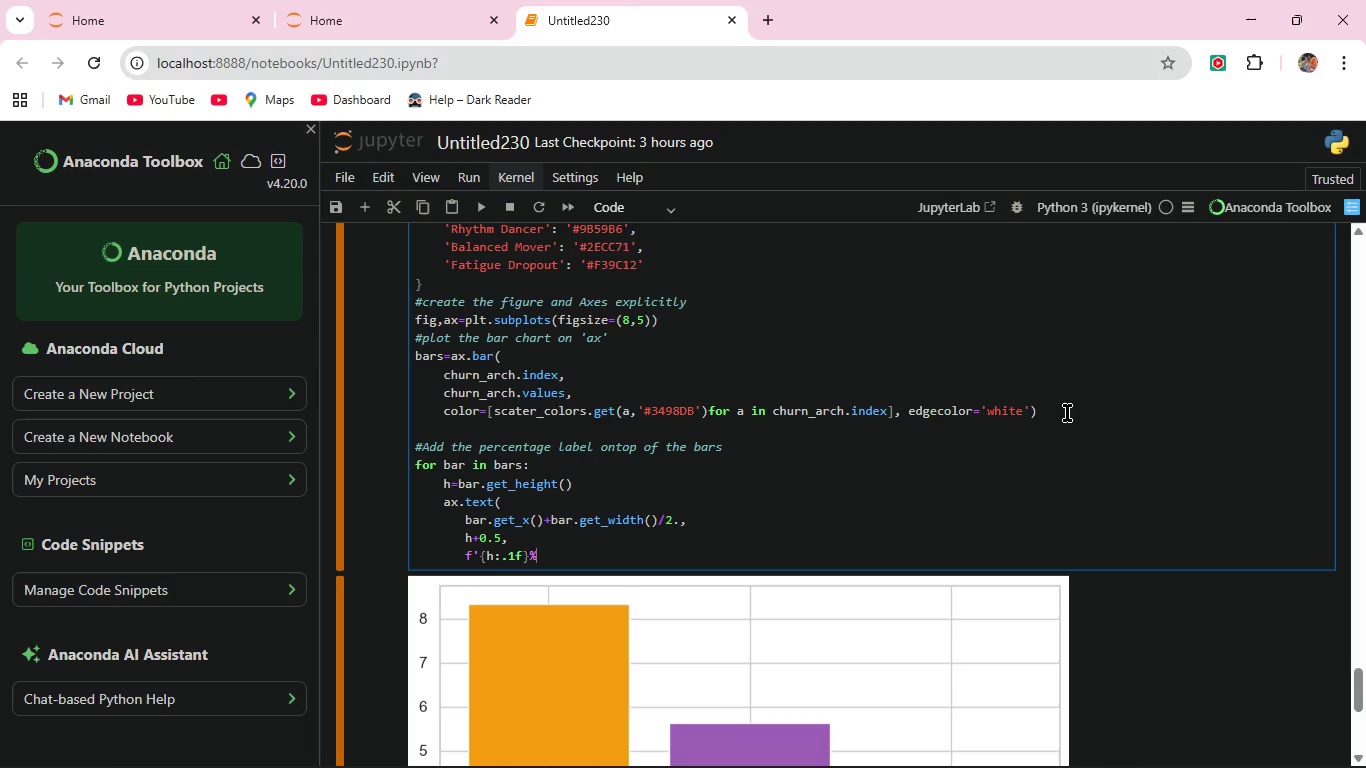 
key(Shift+5)
 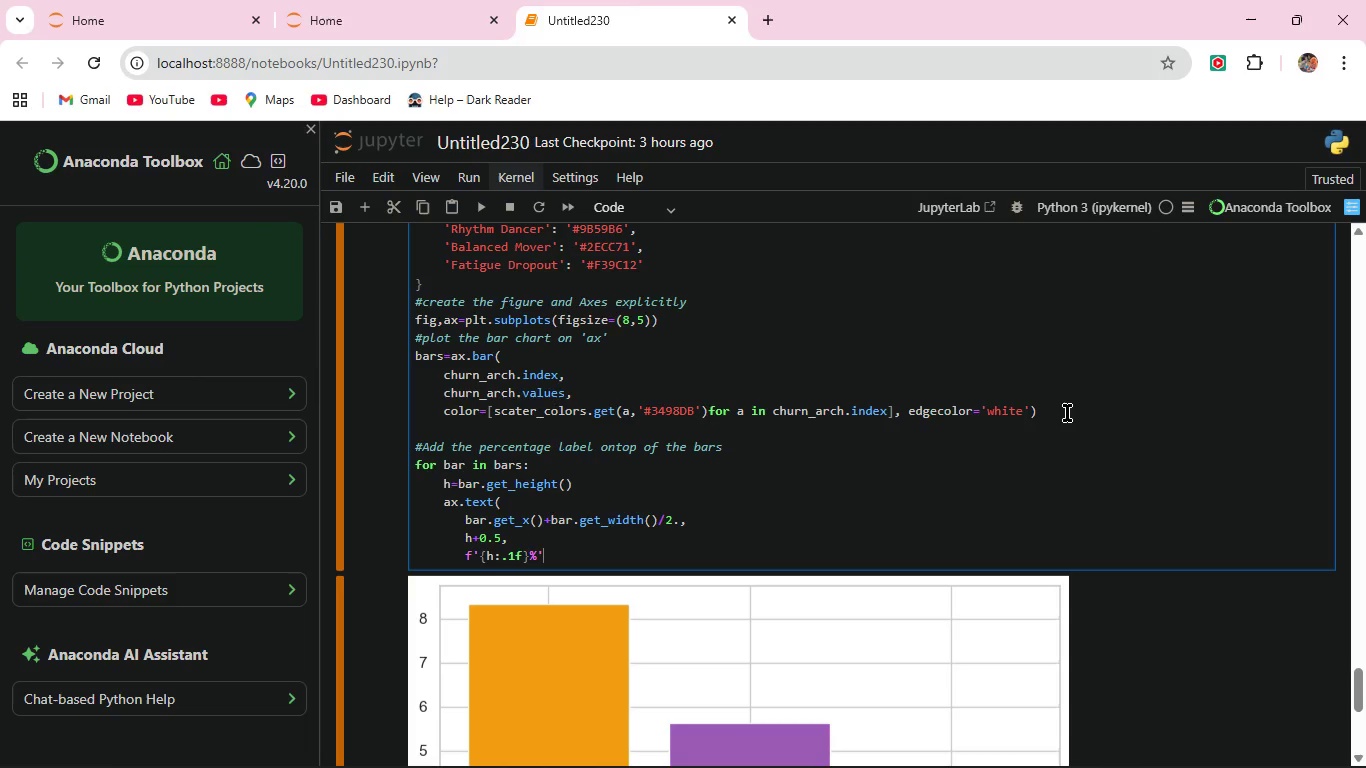 
key(Quote)
 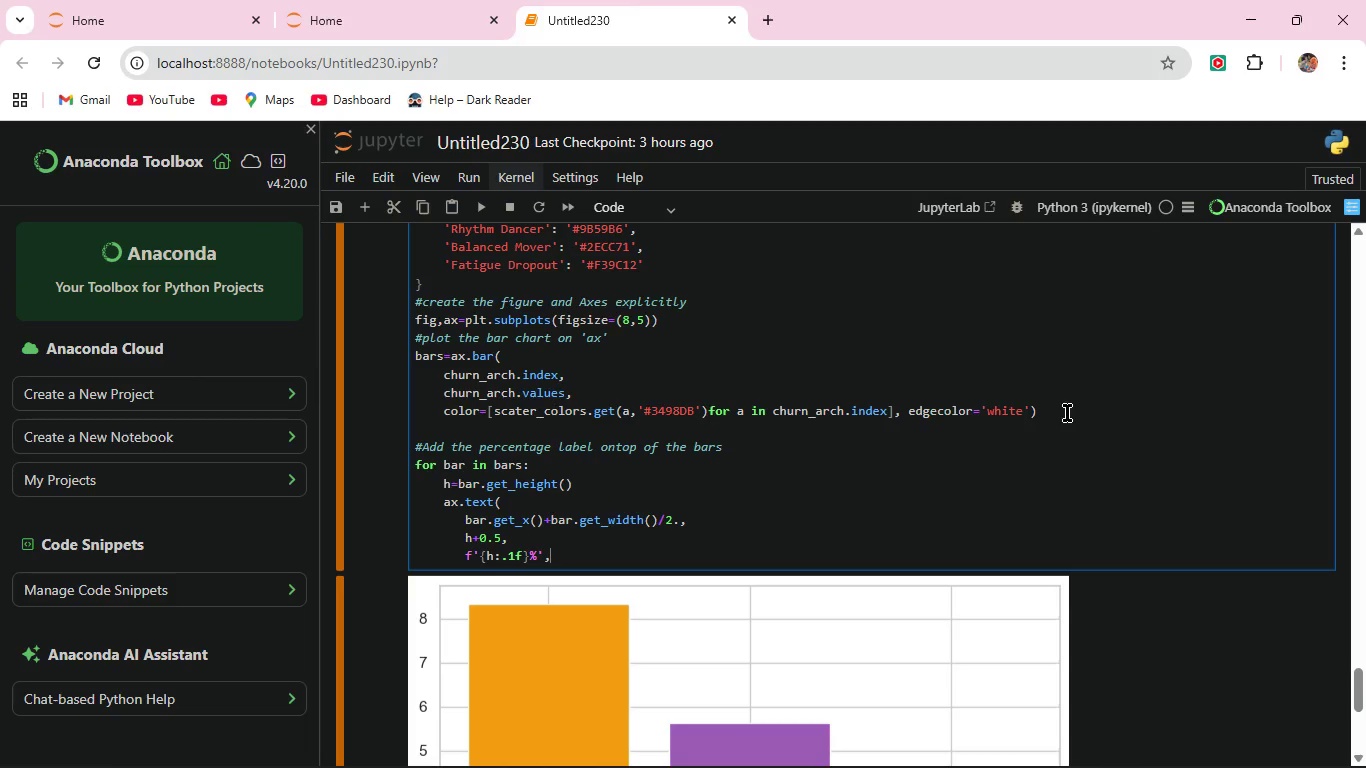 
key(Comma)
 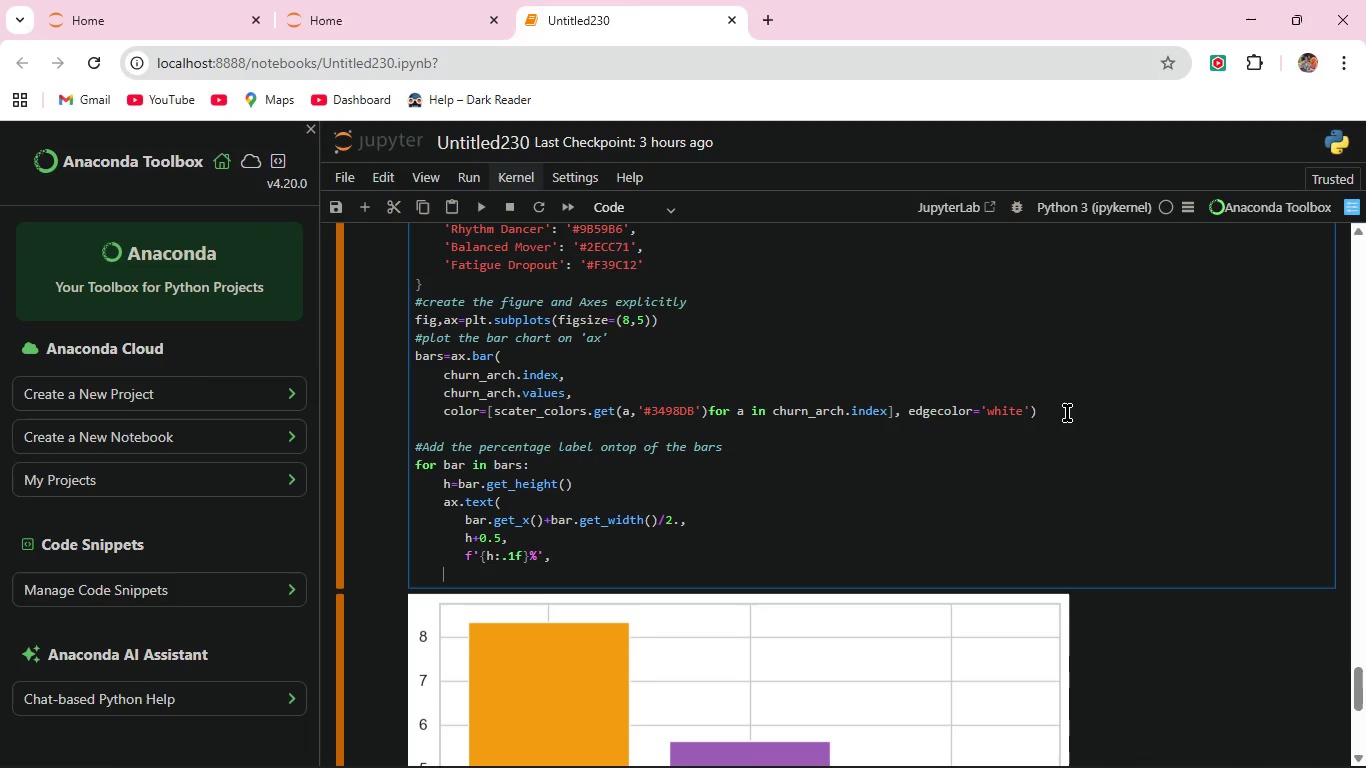 
key(Enter)
 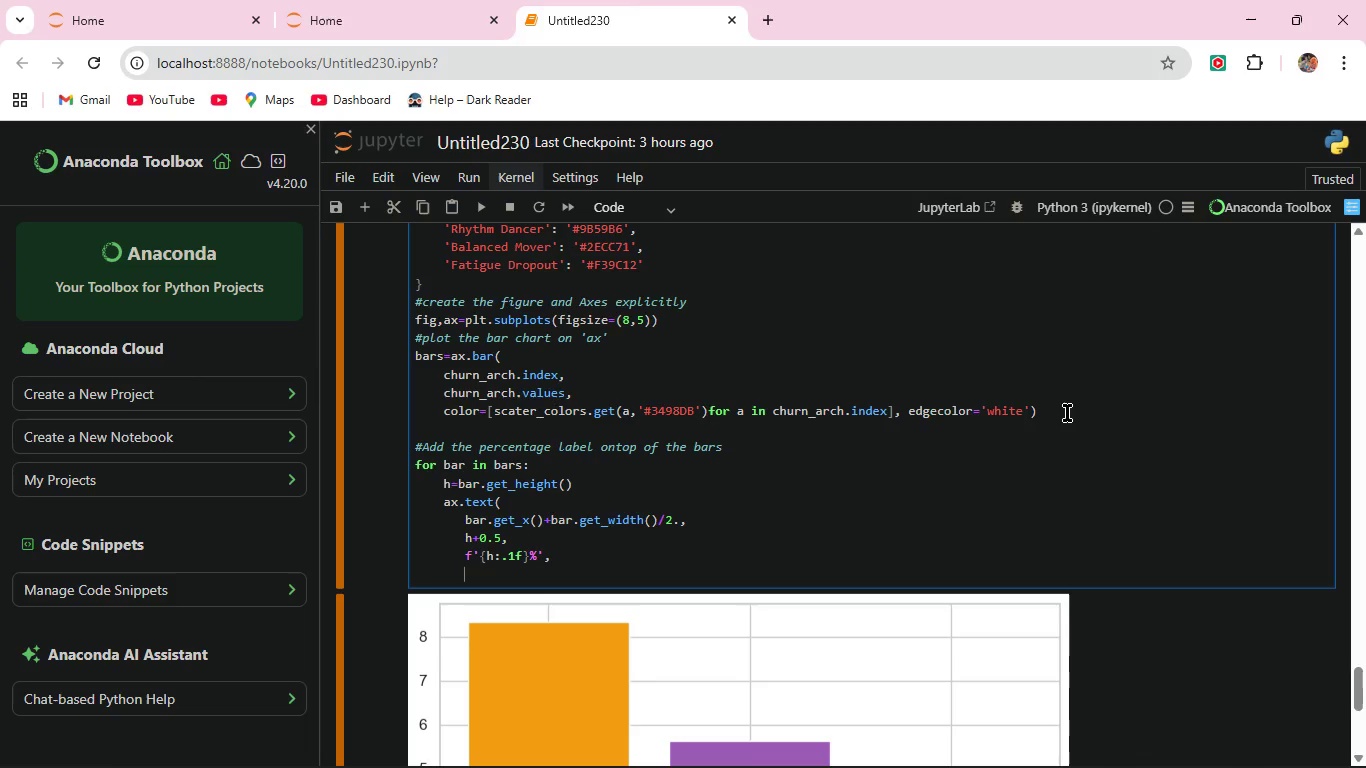 
type(   va)
key(Backspace)
key(Backspace)
type(ha='center',)
 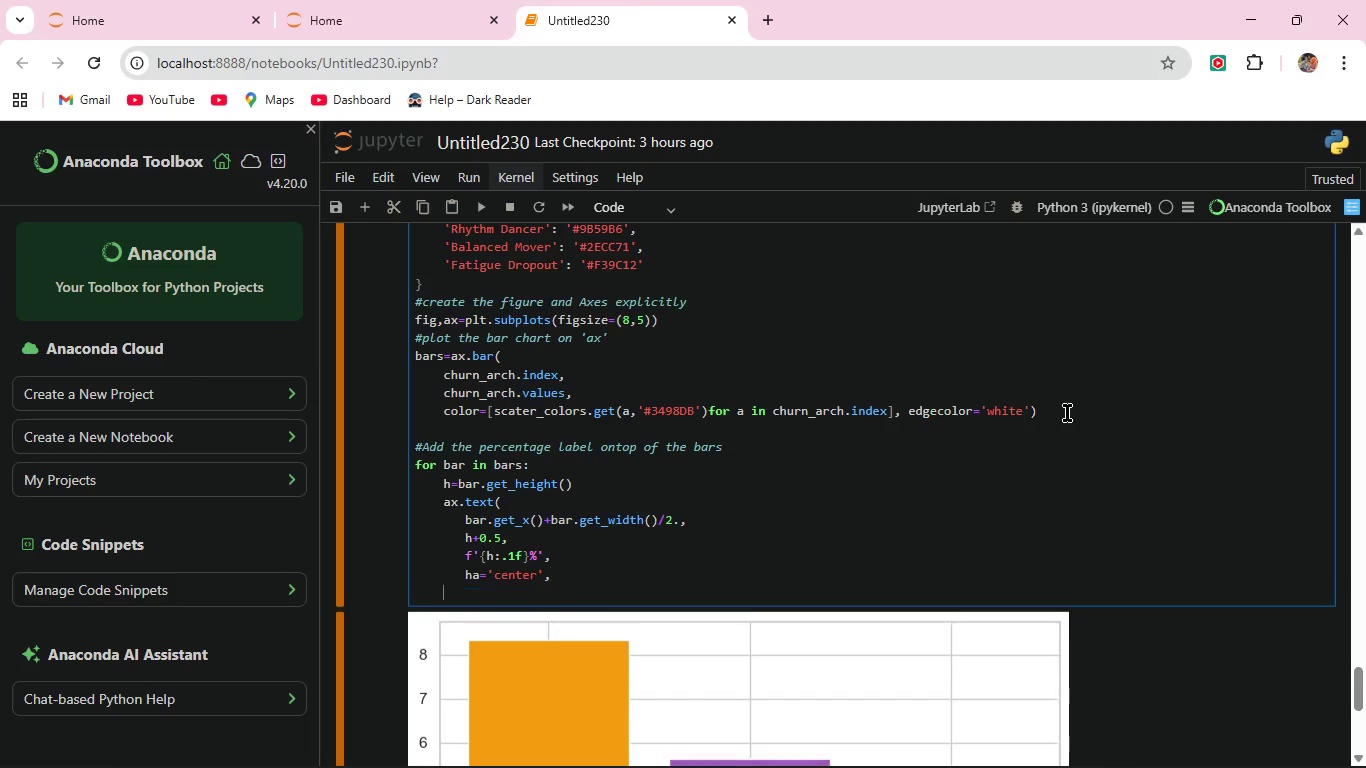 
key(Enter)
 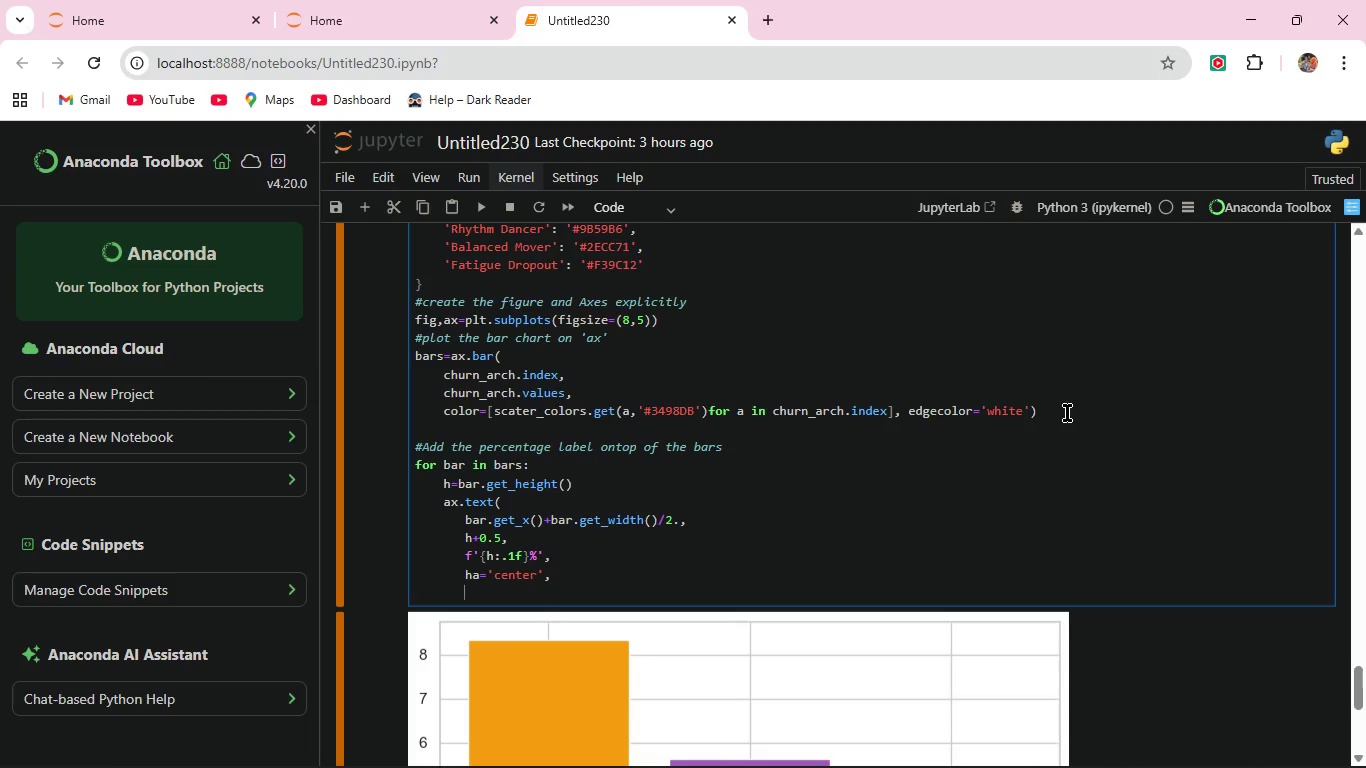 
type(   va='bottom',)
 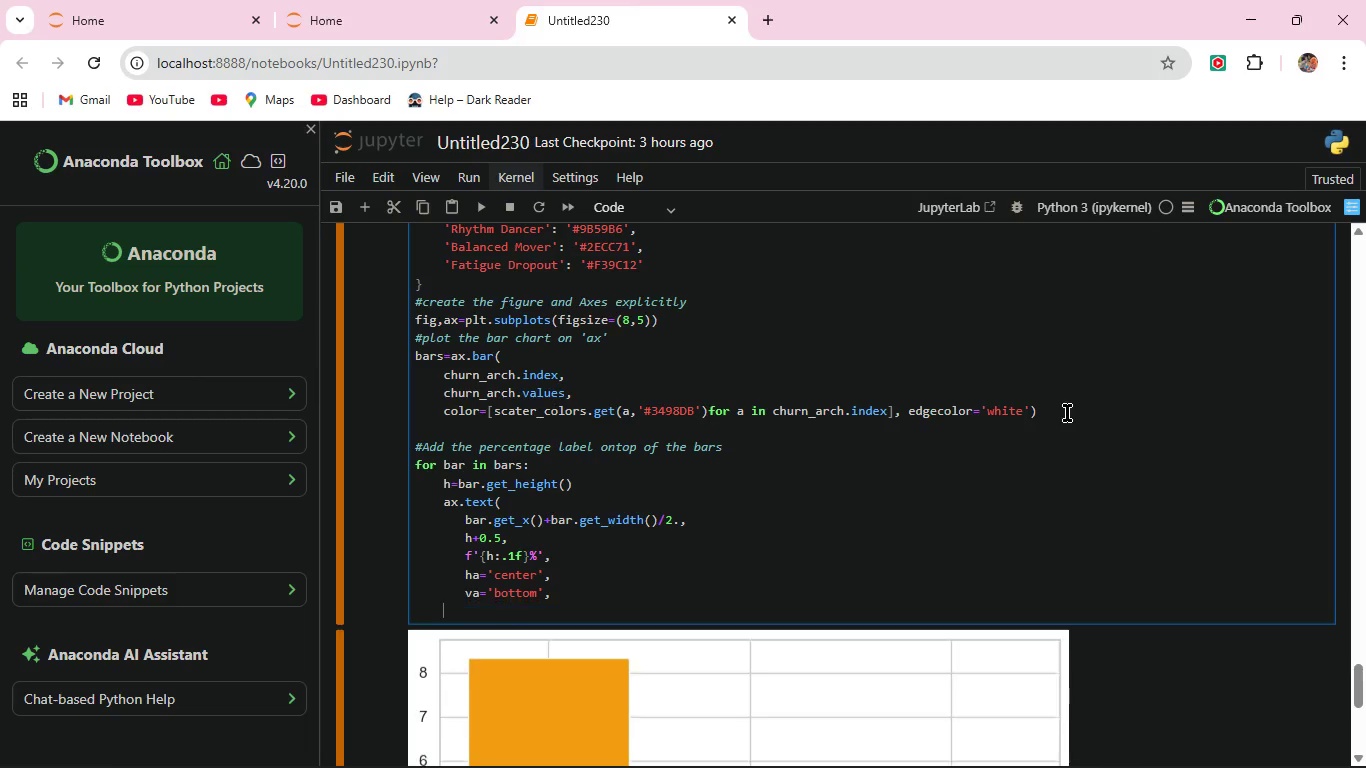 
key(Enter)
 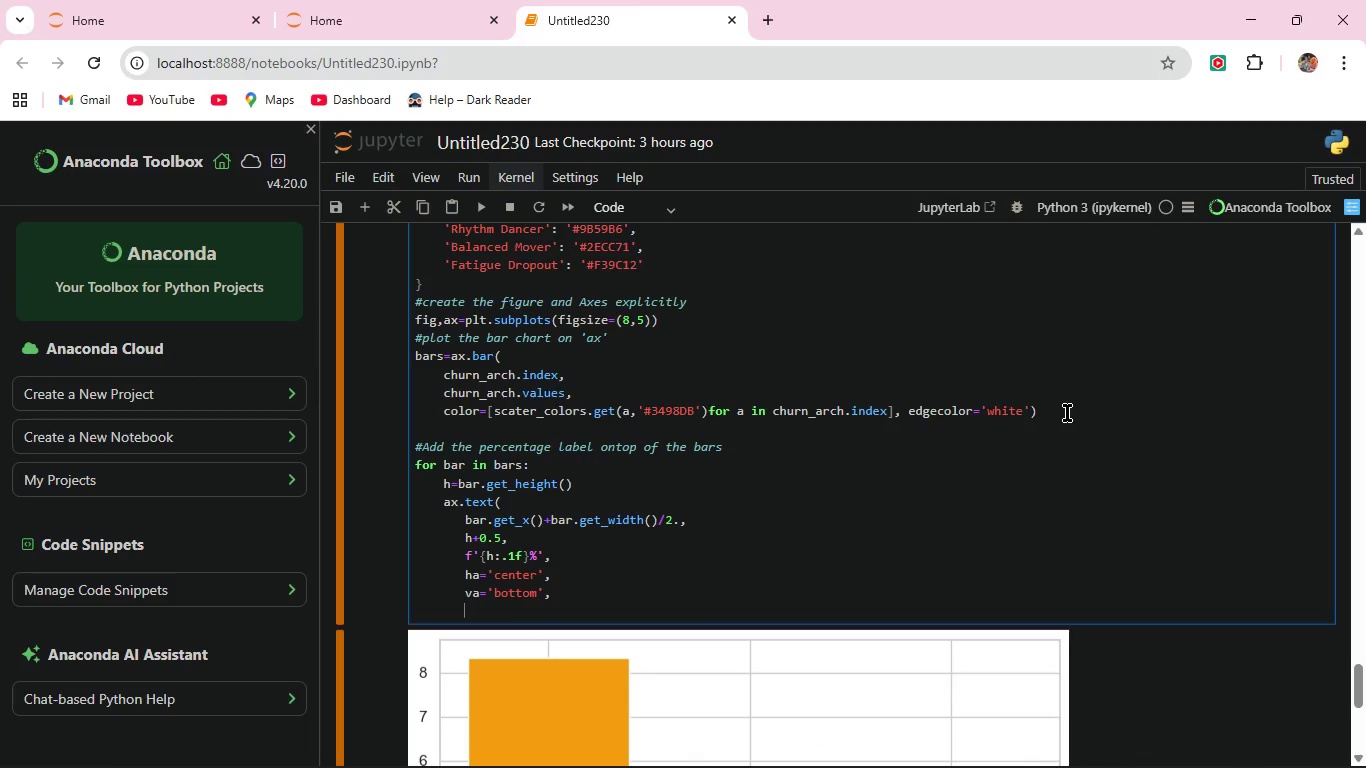 
type(   fontweight="bold")
 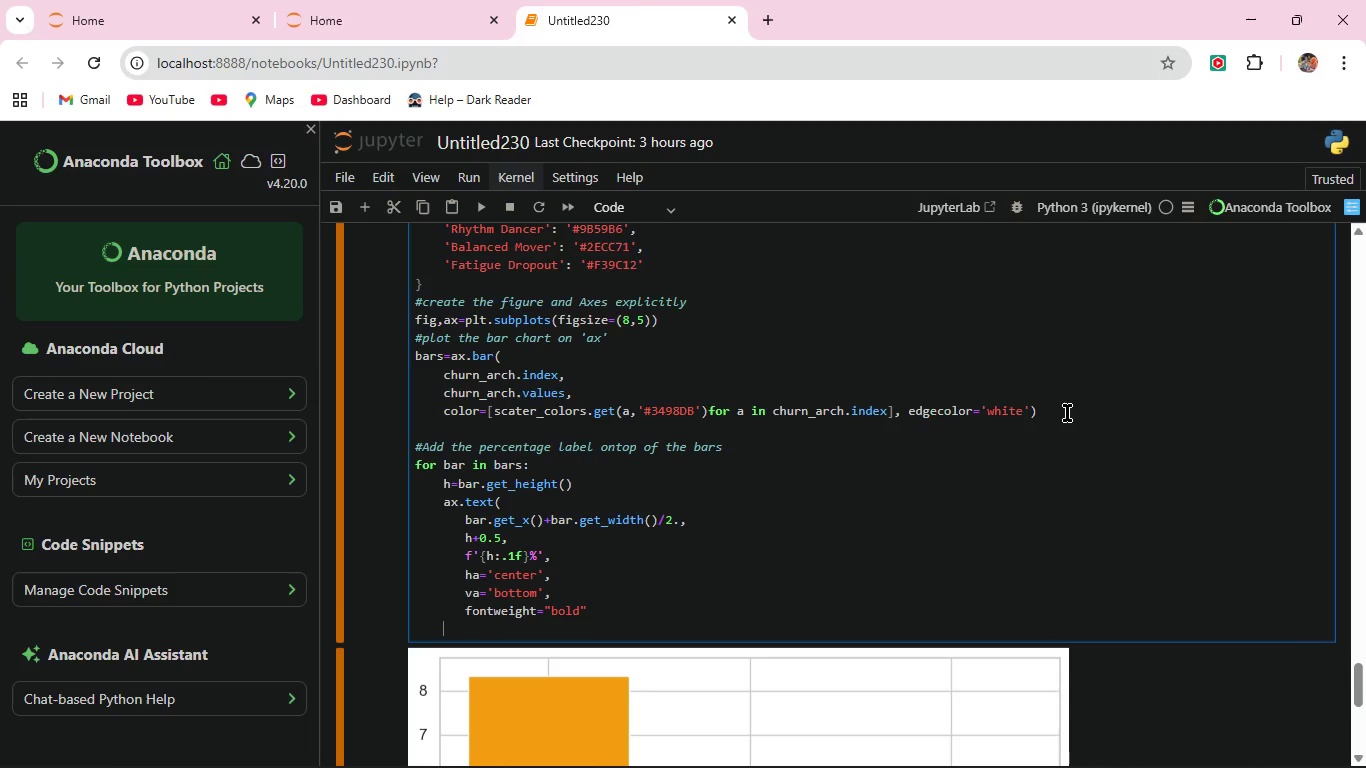 
key(Enter)
 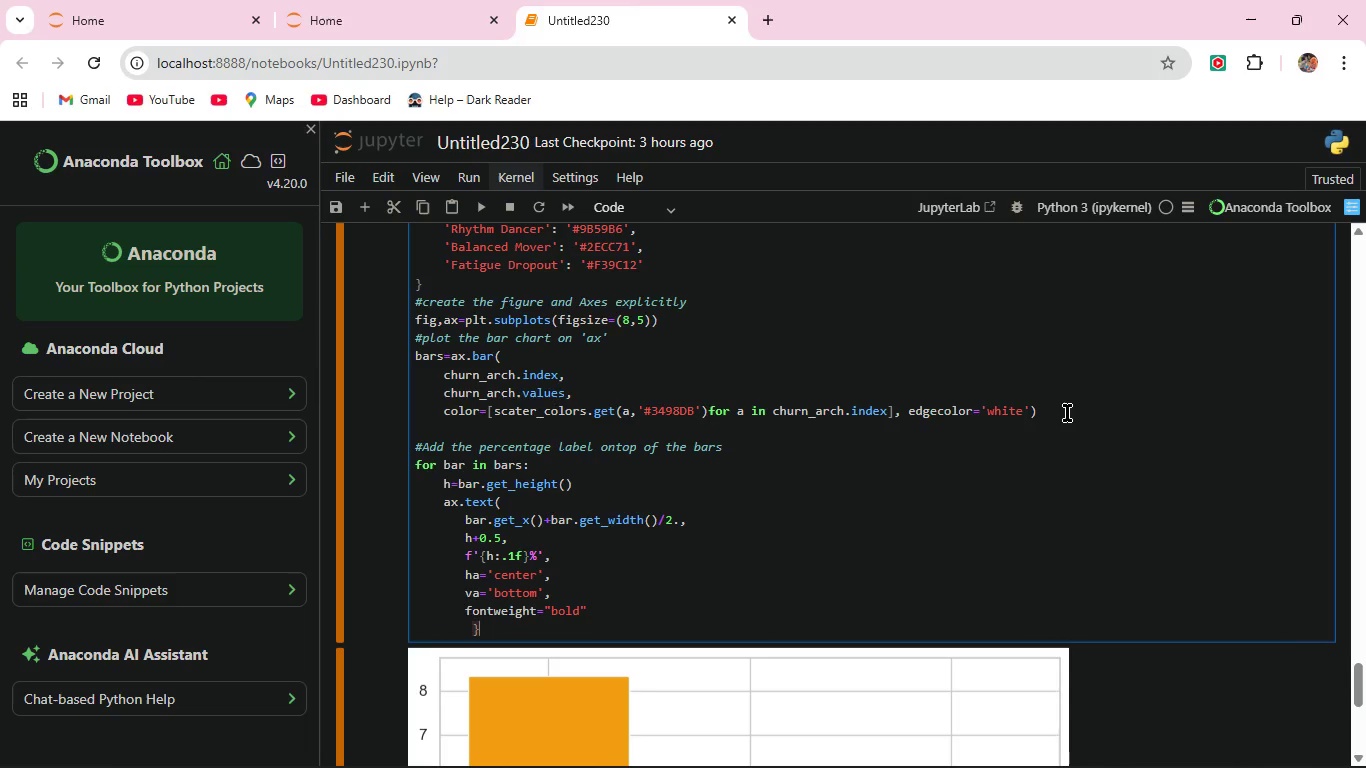 
key(Shift+BracketRight)
 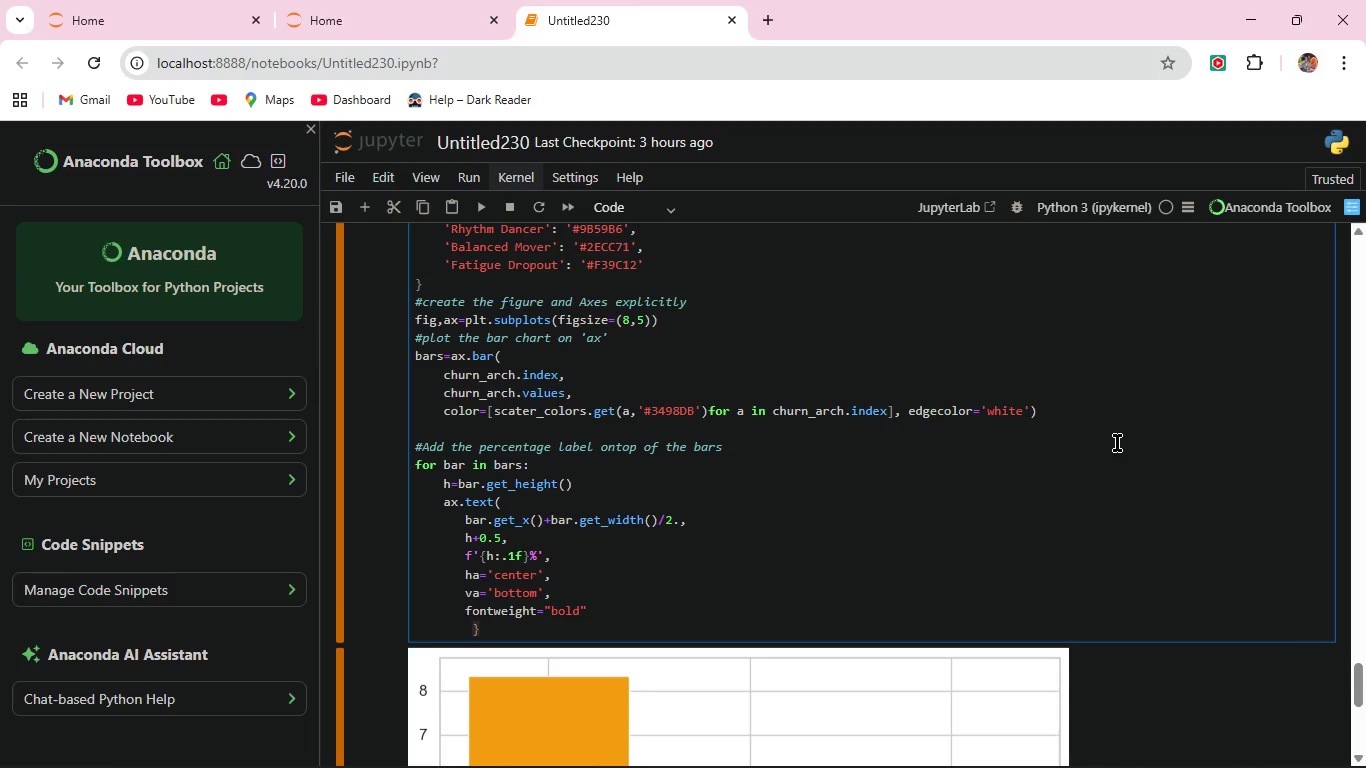 
key(Backspace)
 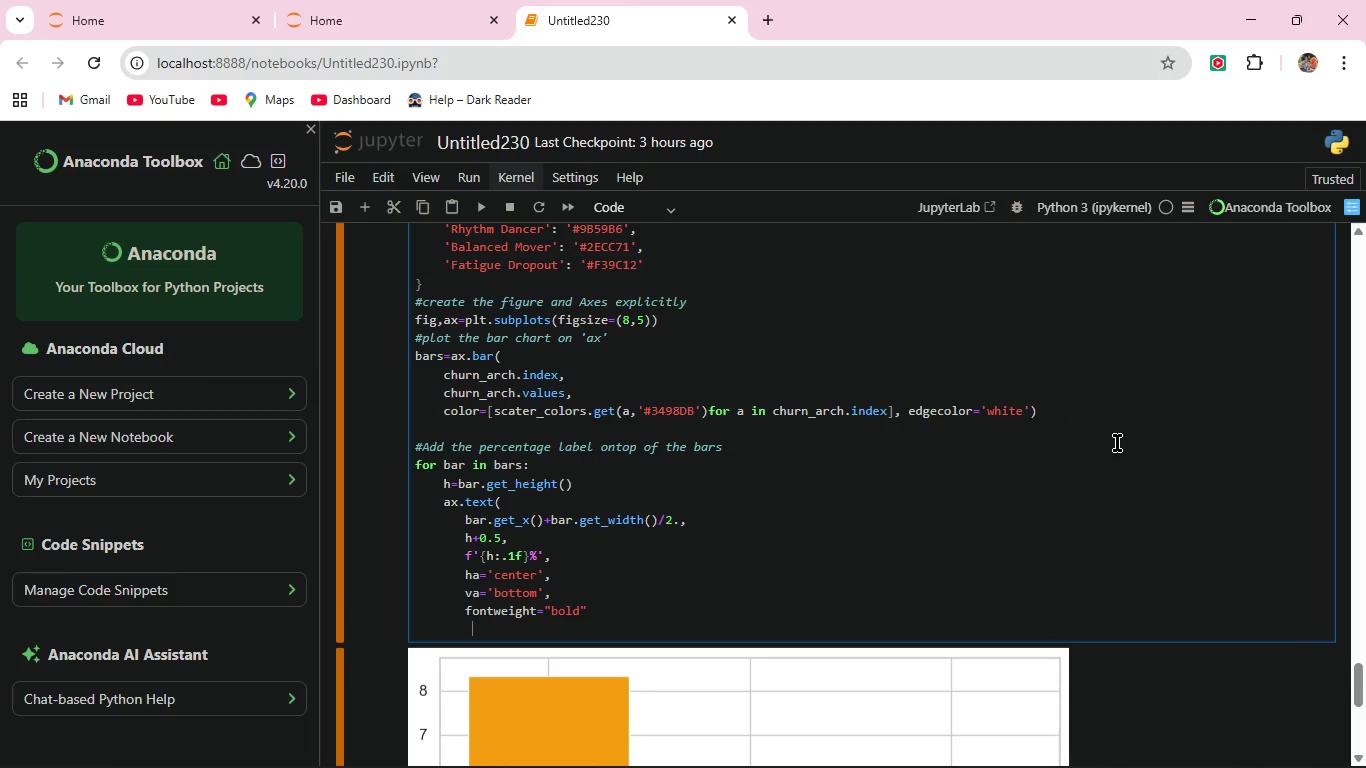 
key(Shift+0)
 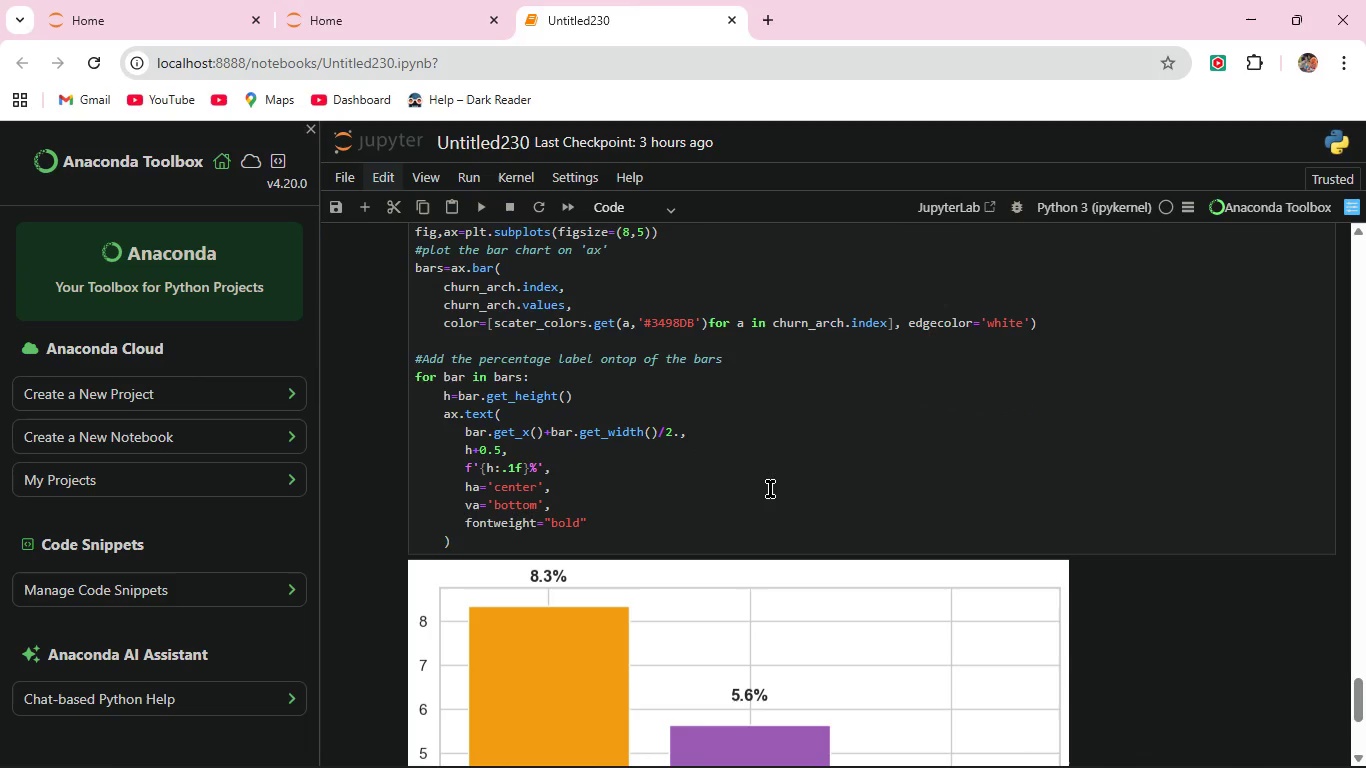 
scroll: coordinate [774, 511], scroll_direction: down, amount: 5.0
 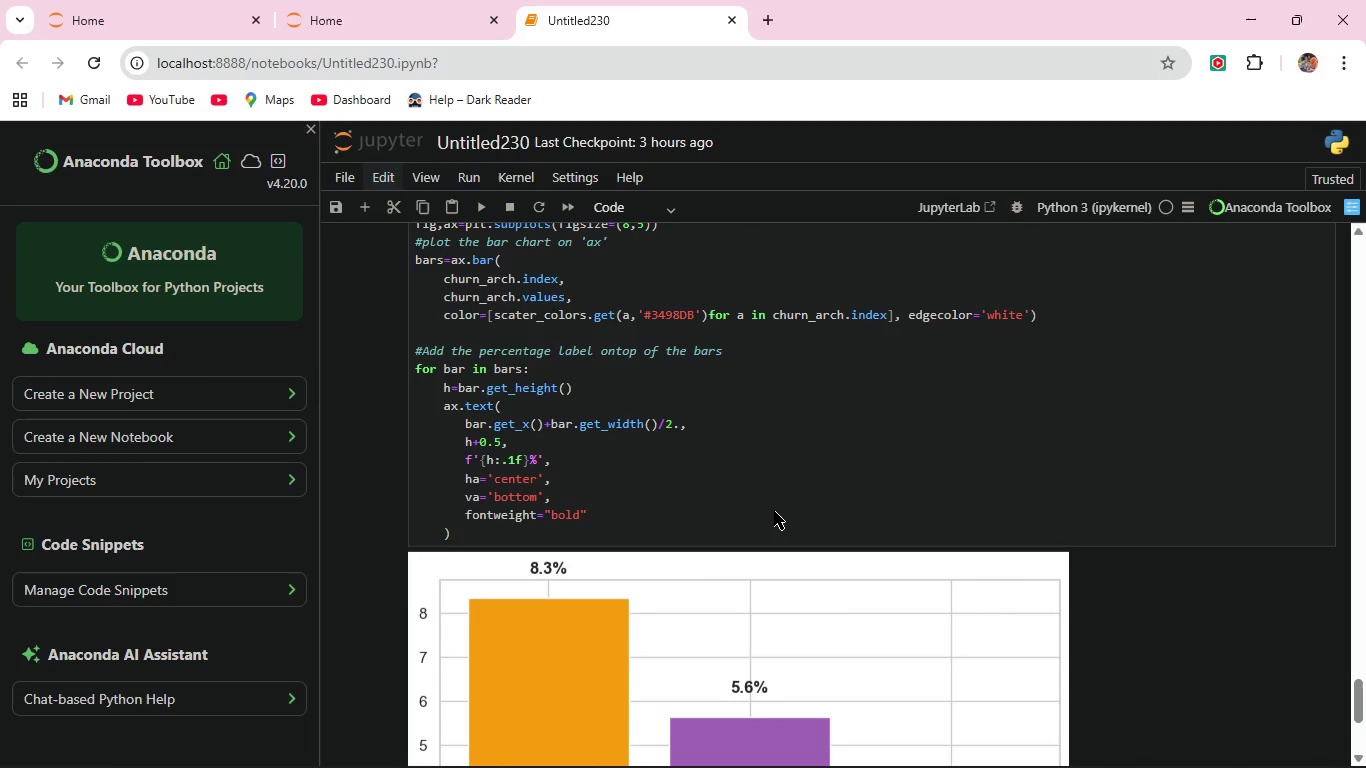 
scroll: coordinate [774, 511], scroll_direction: up, amount: 3.0
 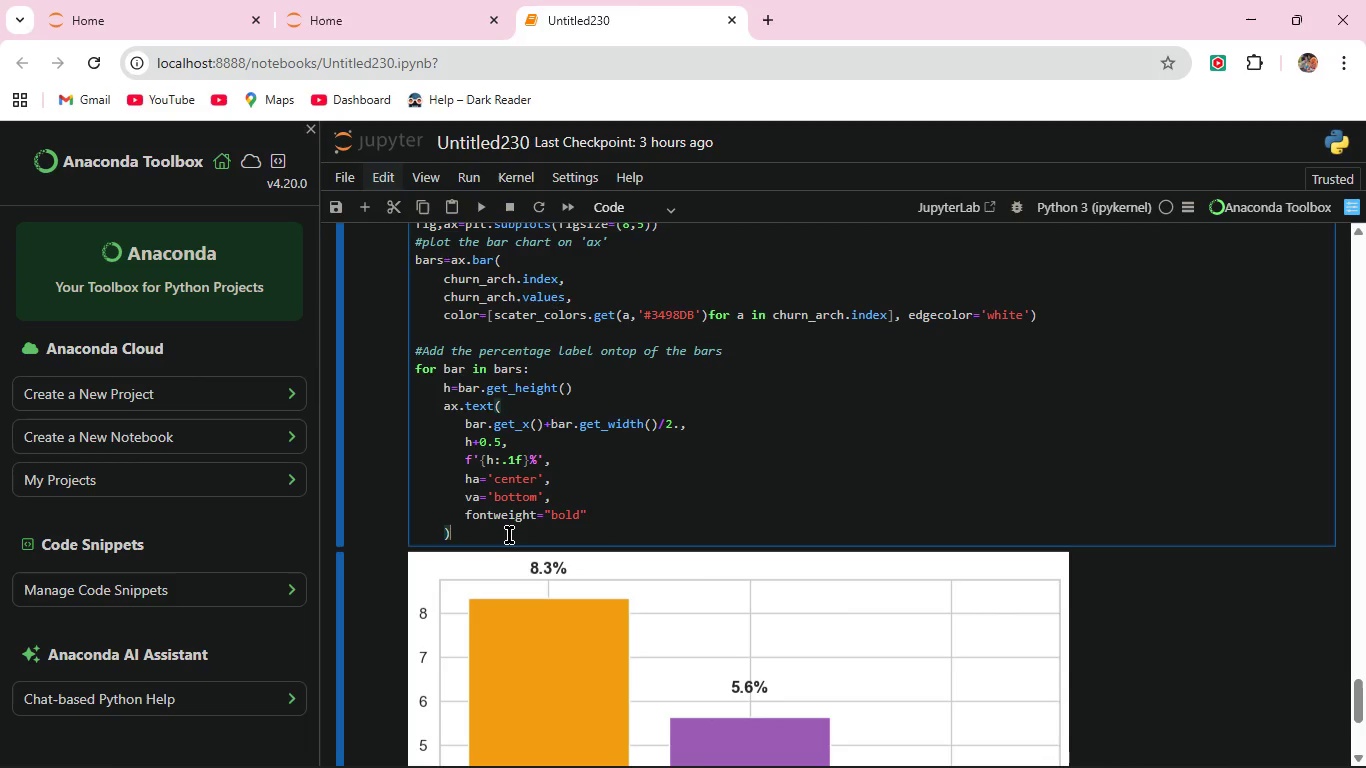 
wait(6.08)
 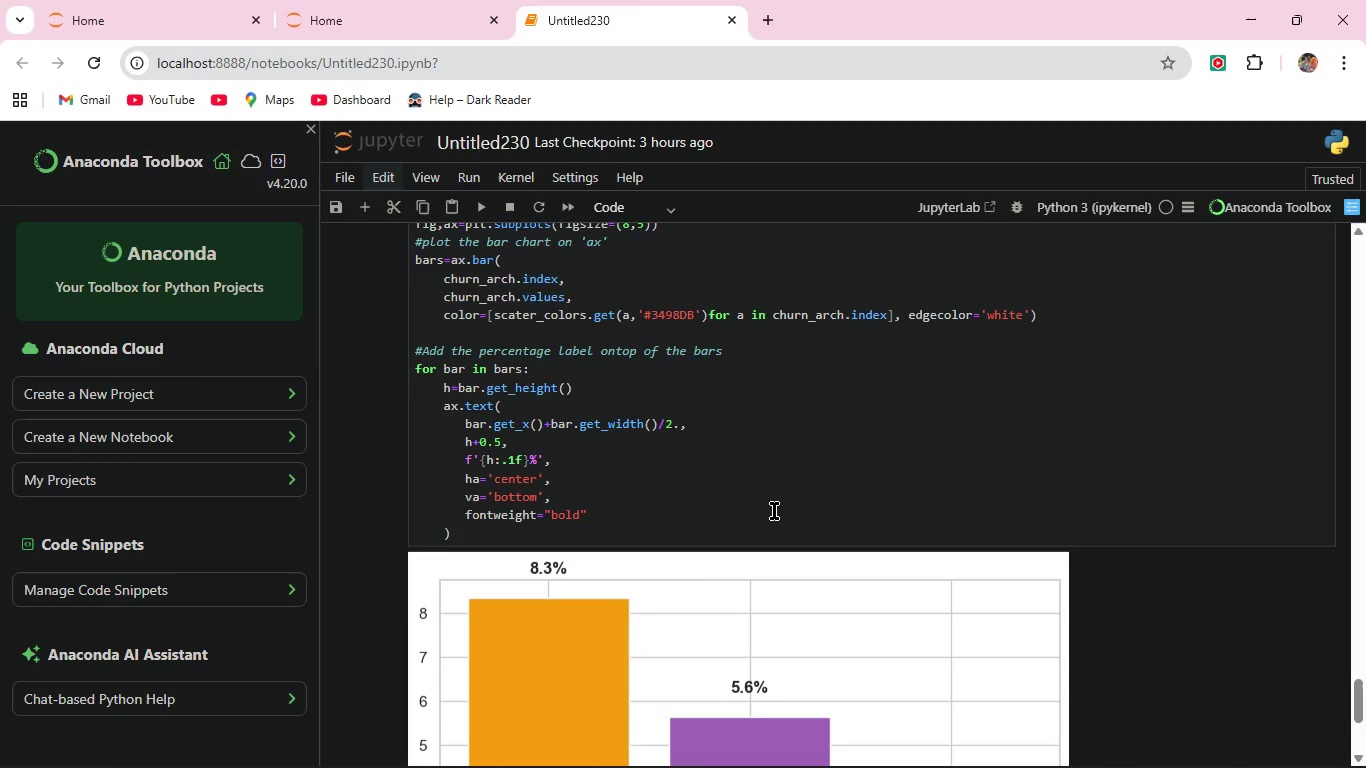 
key(Enter)
 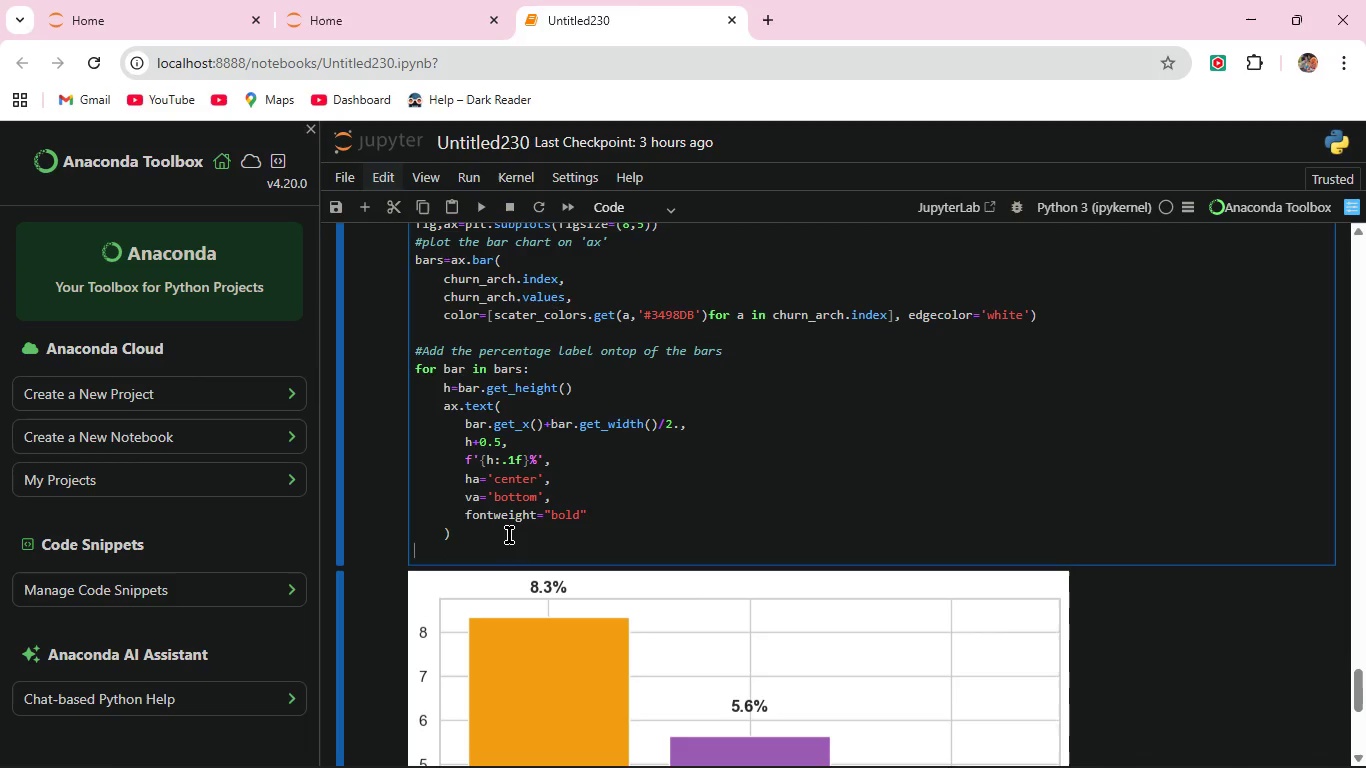 
key(Backspace)
type(#add titles and labels )
 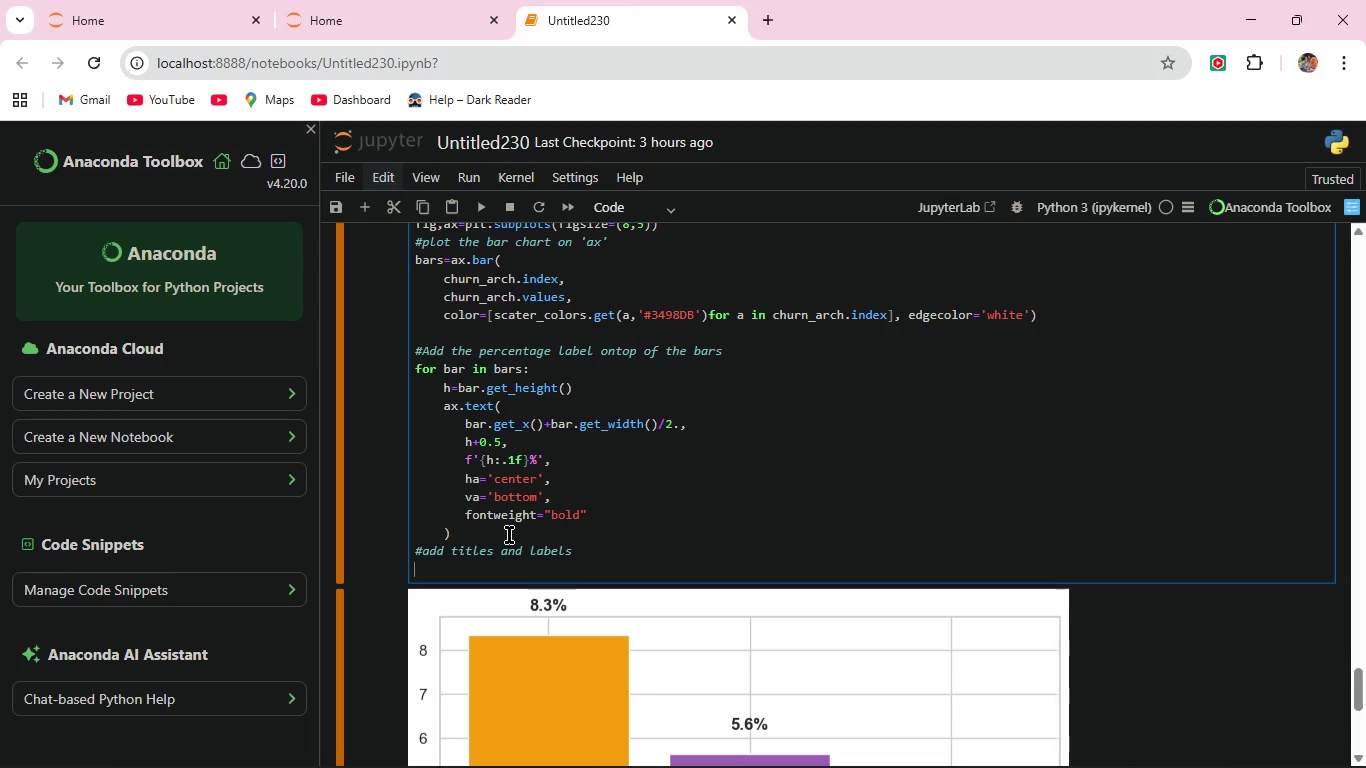 
key(Enter)
 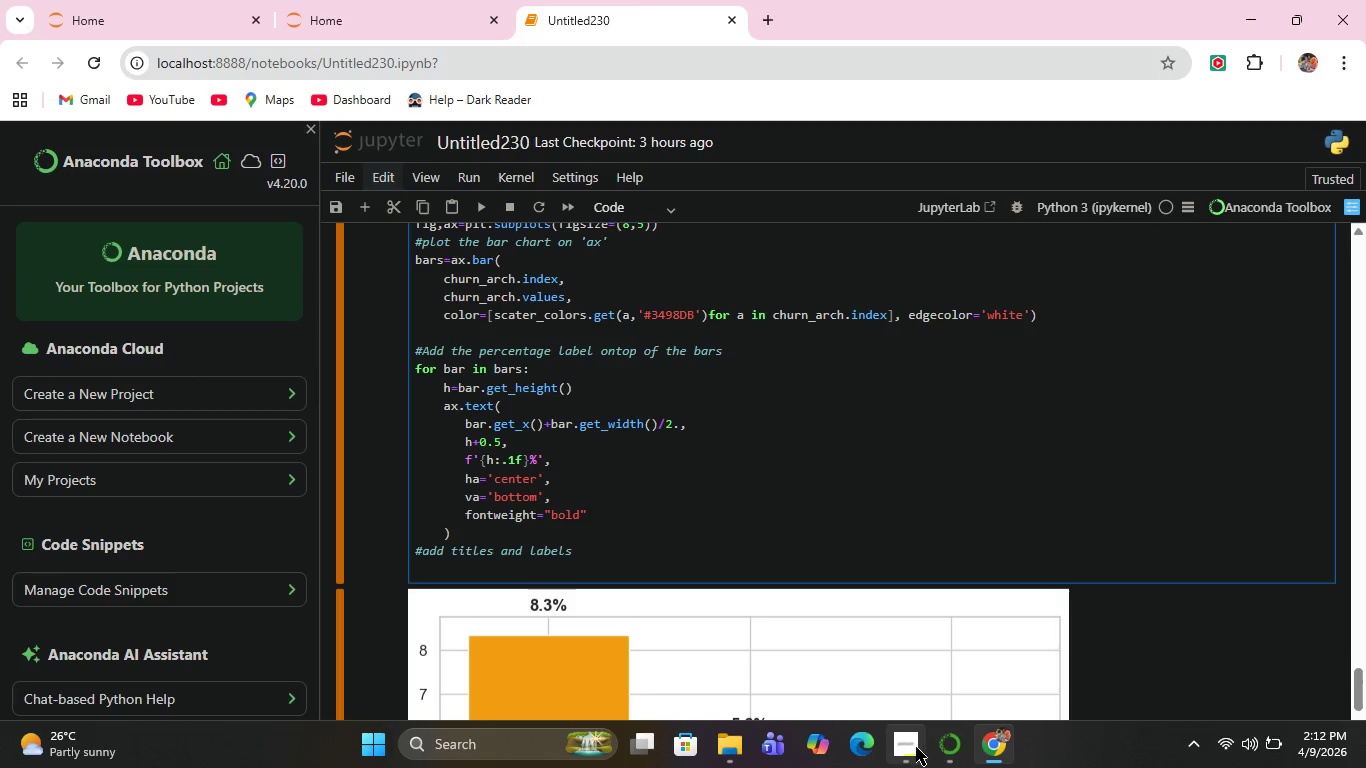 
left_click([916, 747])